 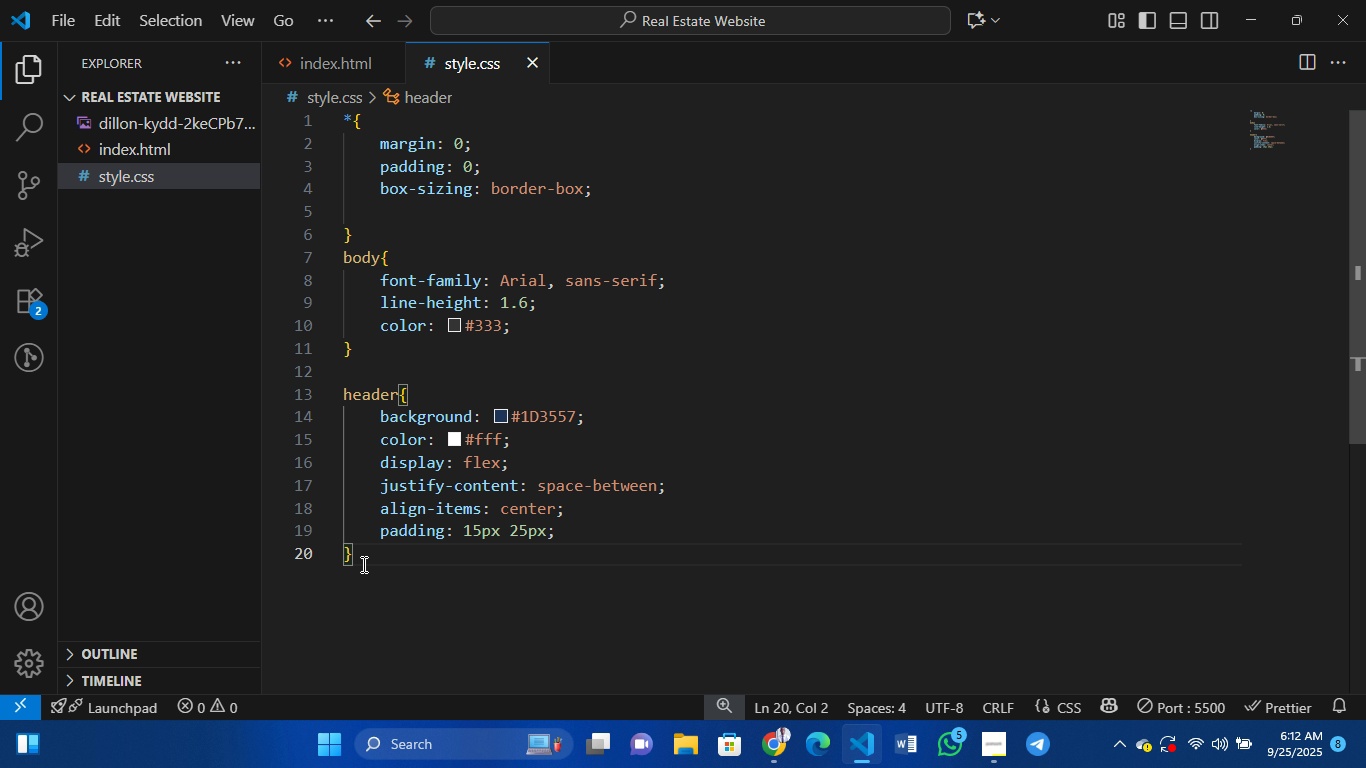 
key(Enter)
 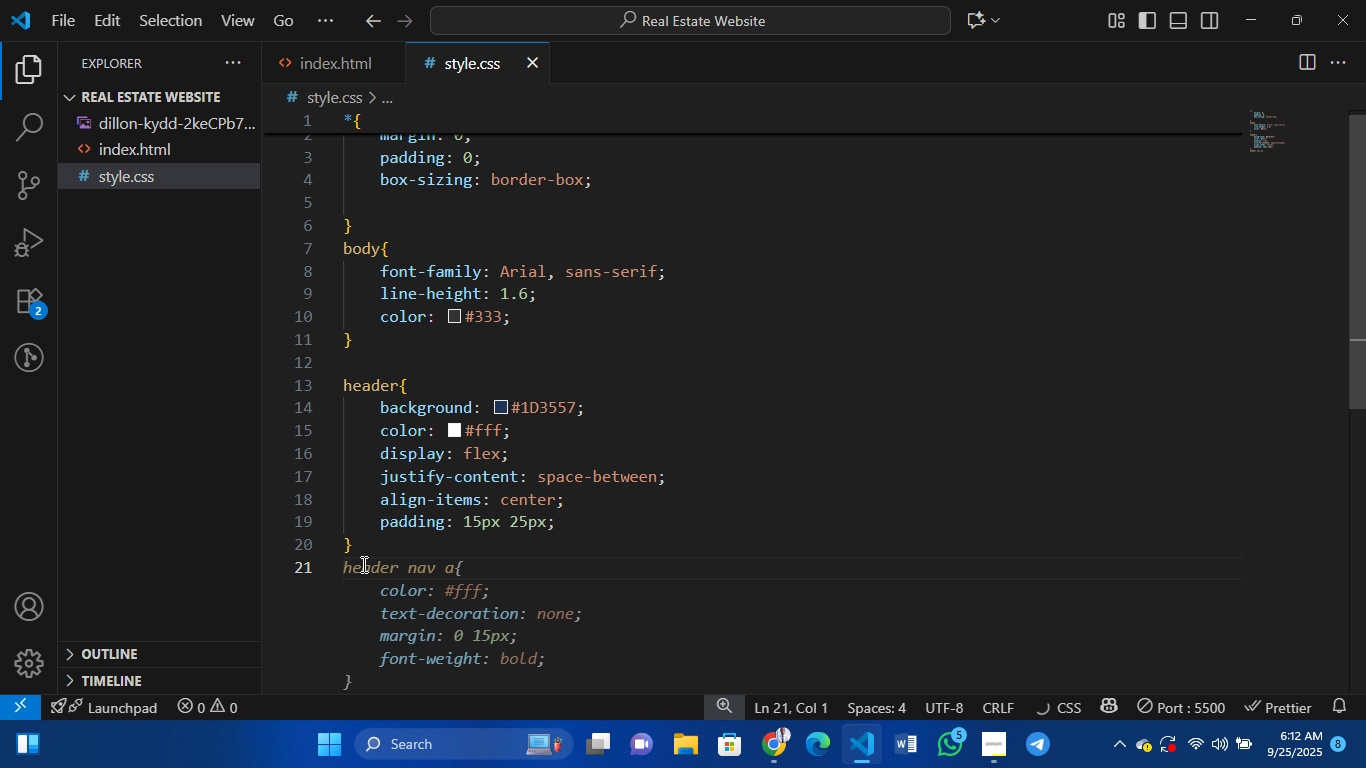 
type(header .logo{})
 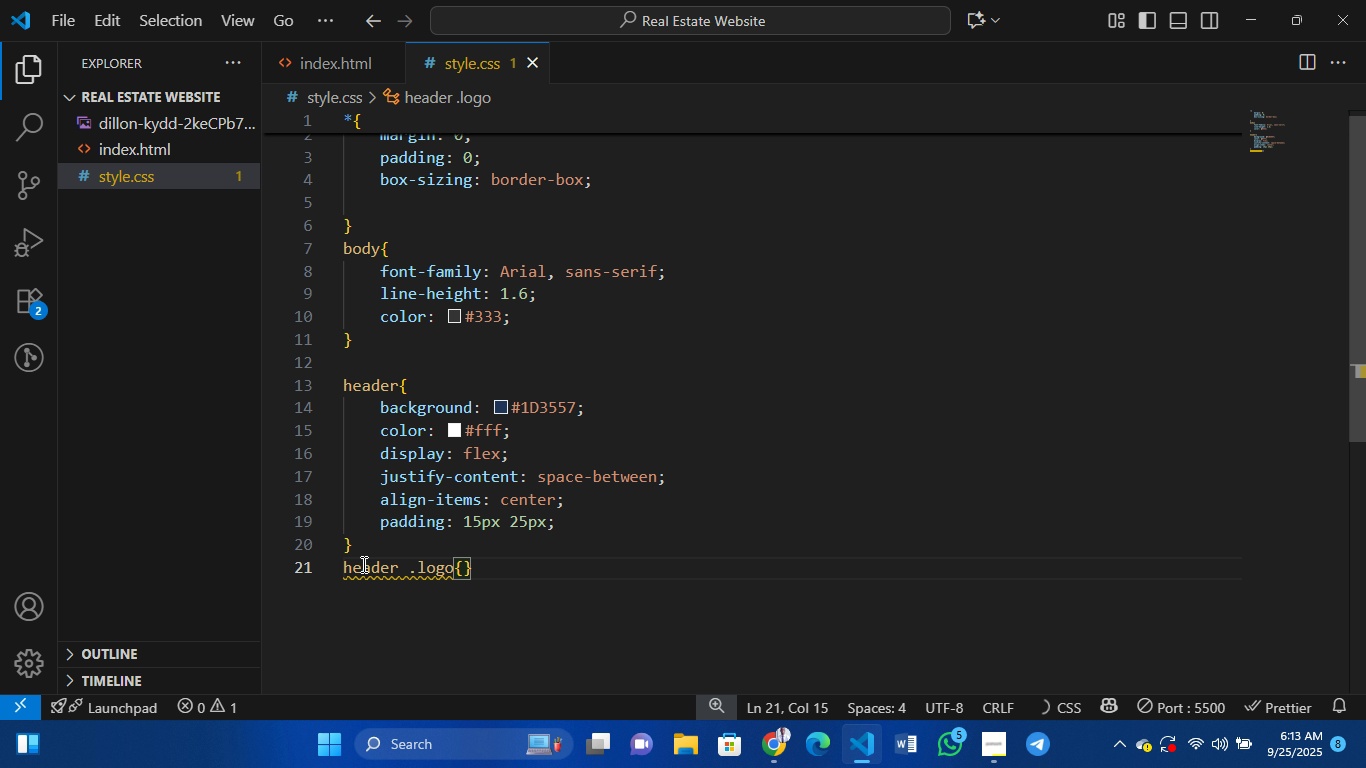 
key(ArrowLeft)
 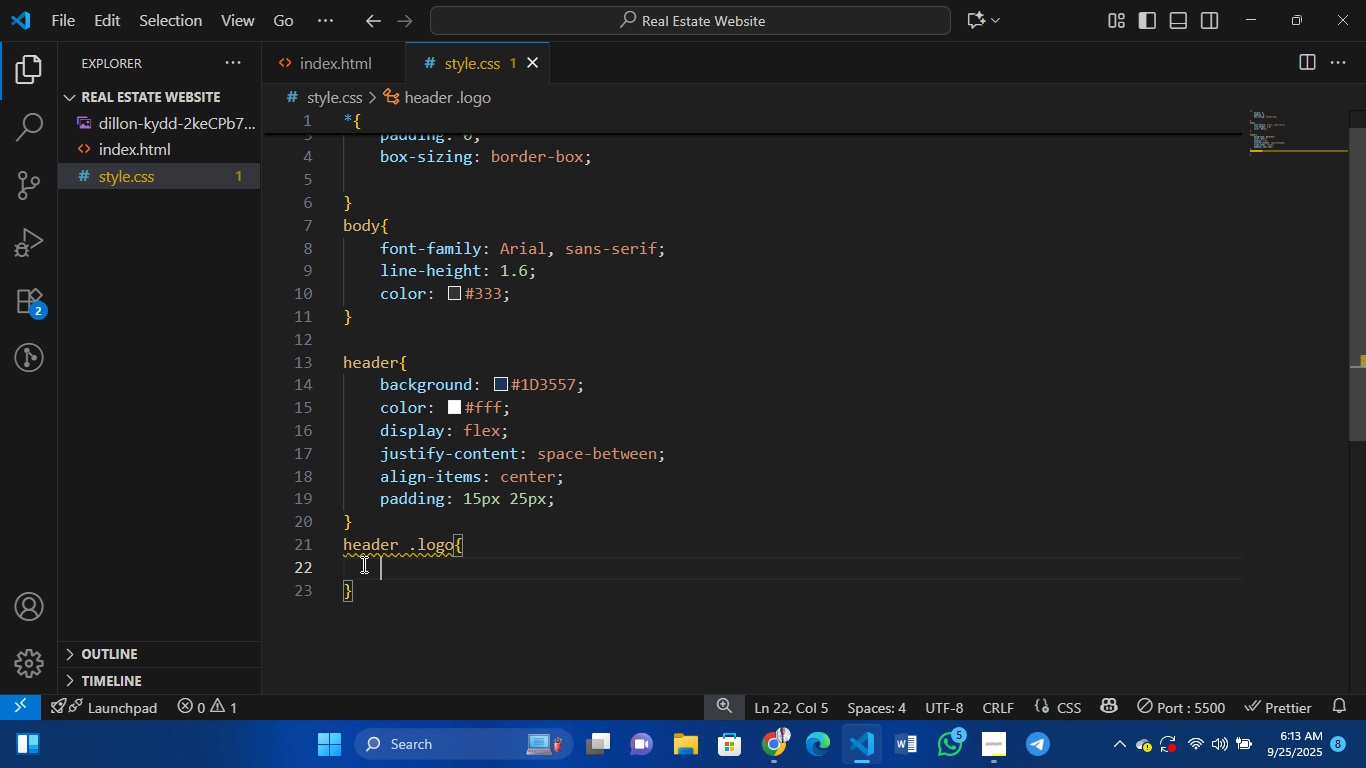 
hold_key(key=Enter, duration=10.18)
 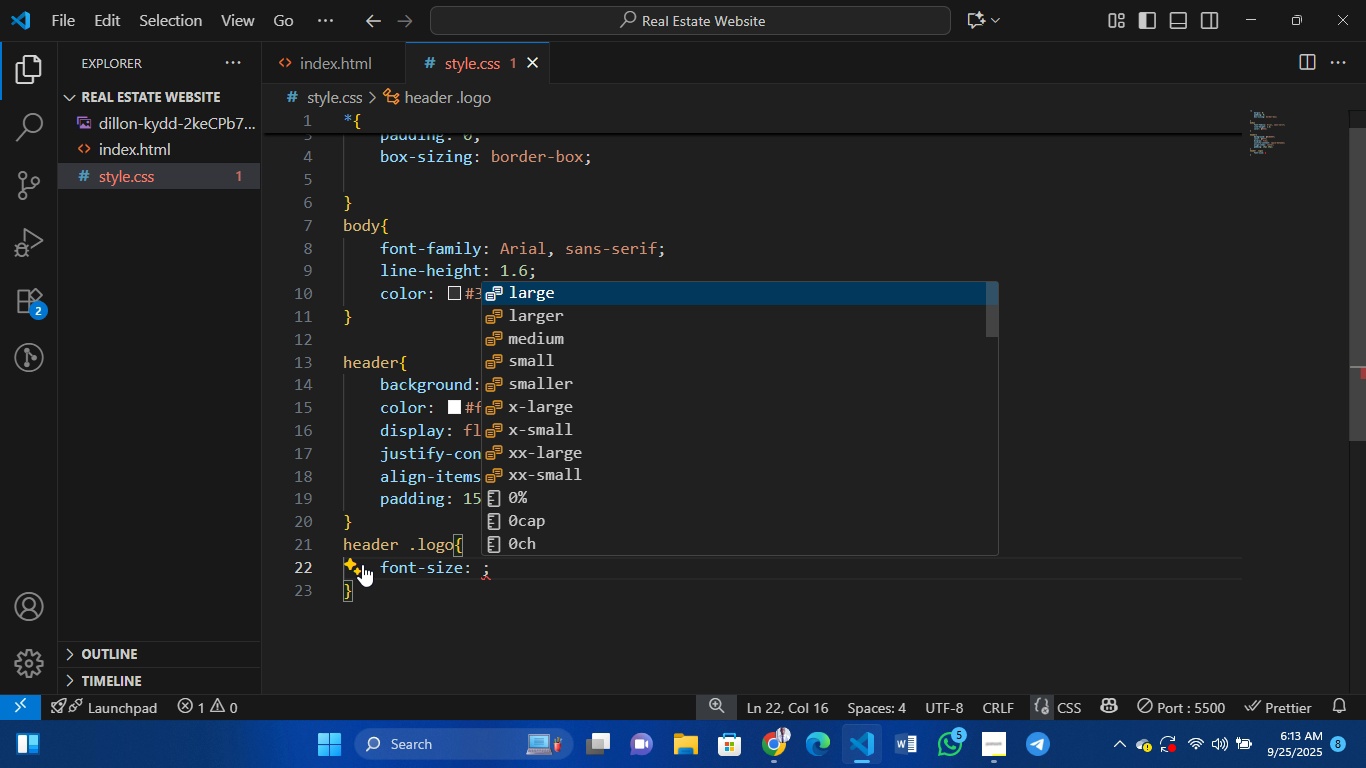 
type(font)
 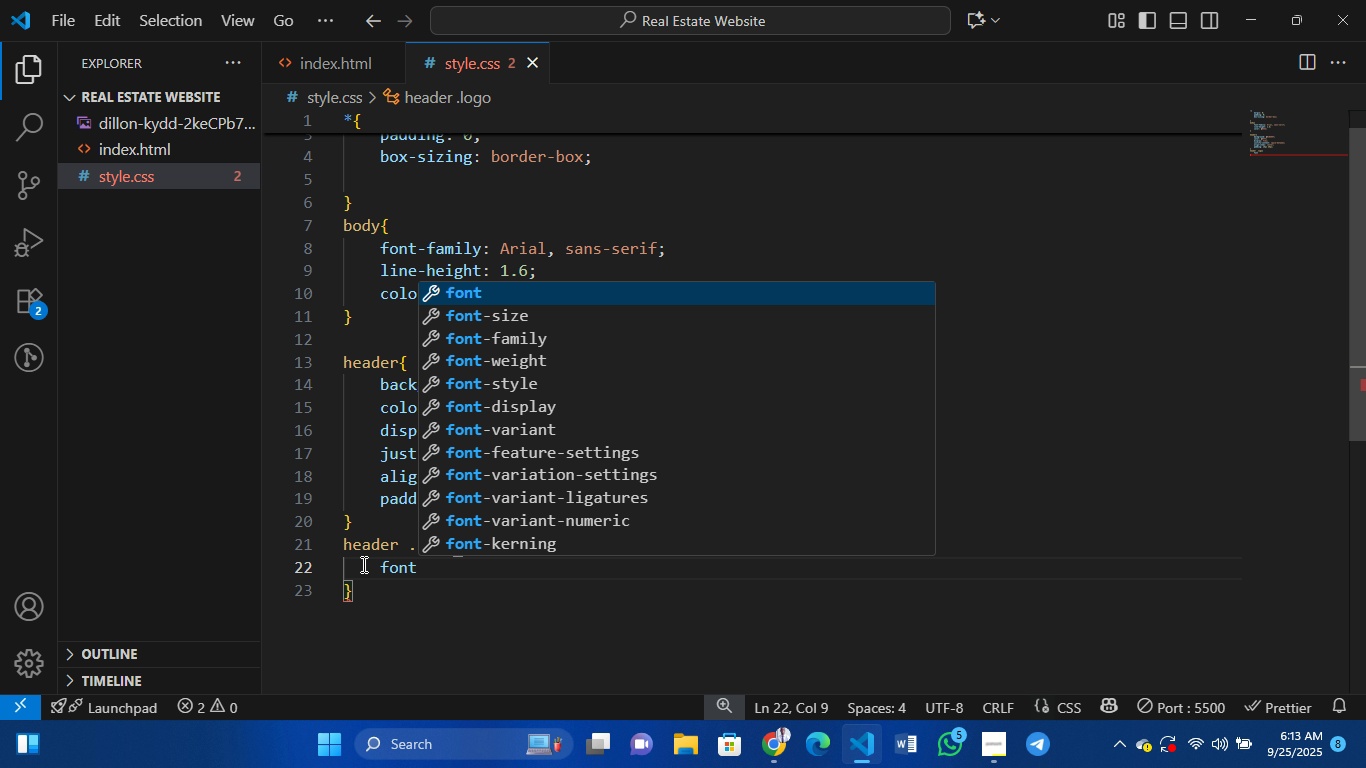 
type(-size)
 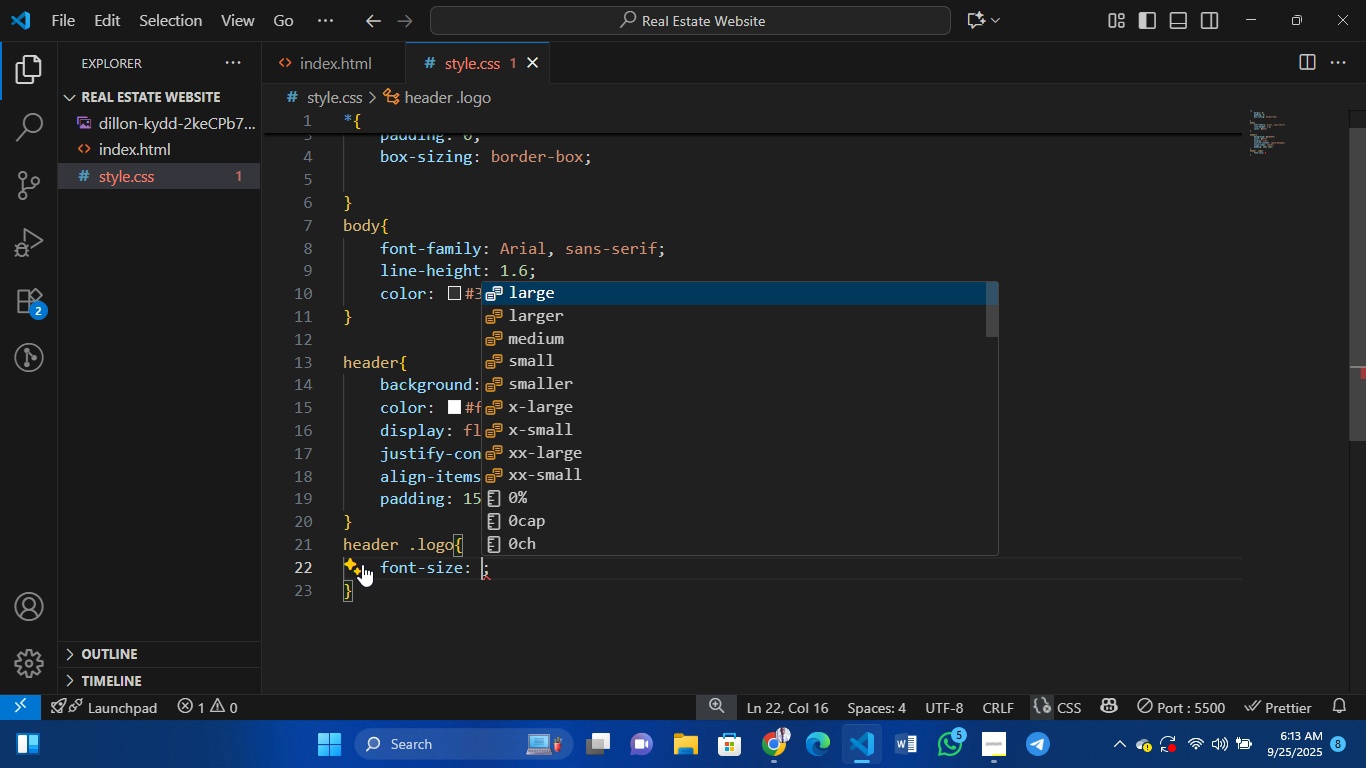 
type(1.5rem)
 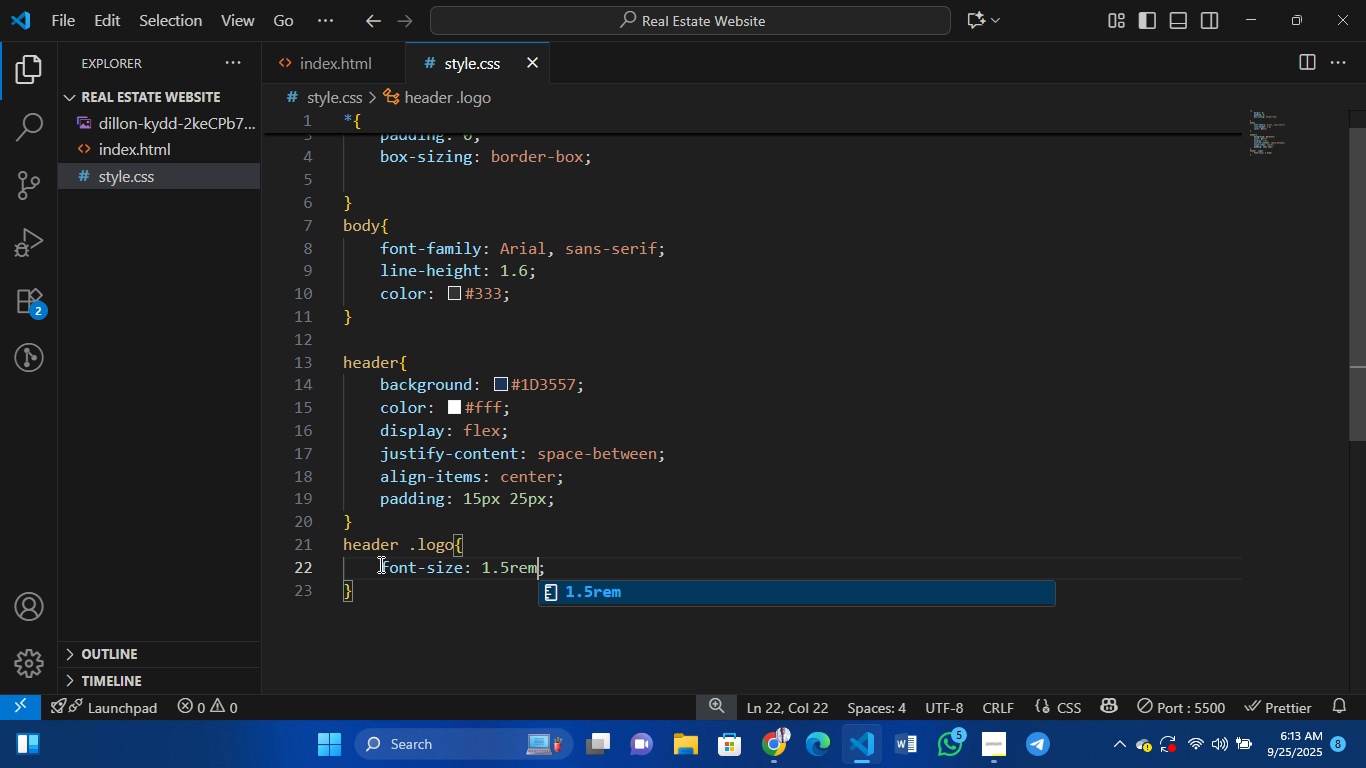 
key(ArrowRight)
 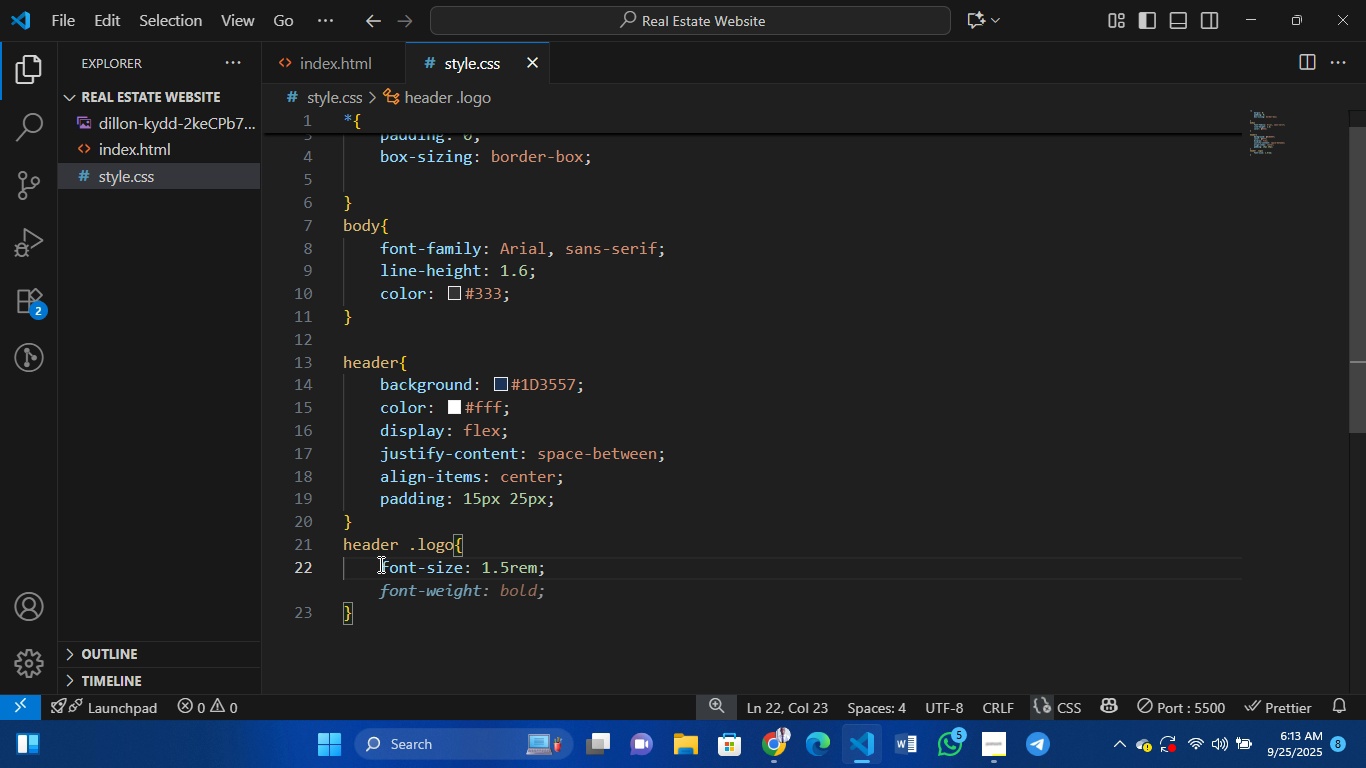 
key(Enter)
 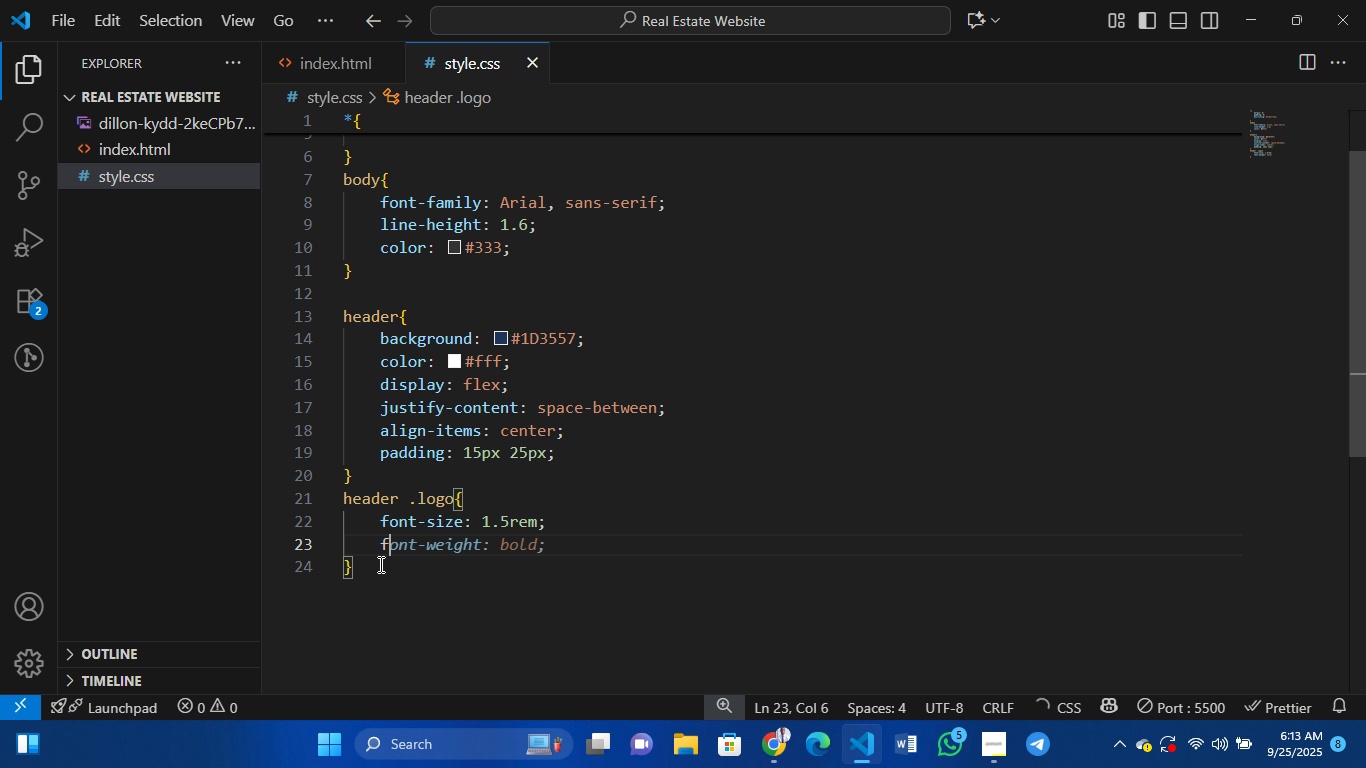 
type(font-weight)
 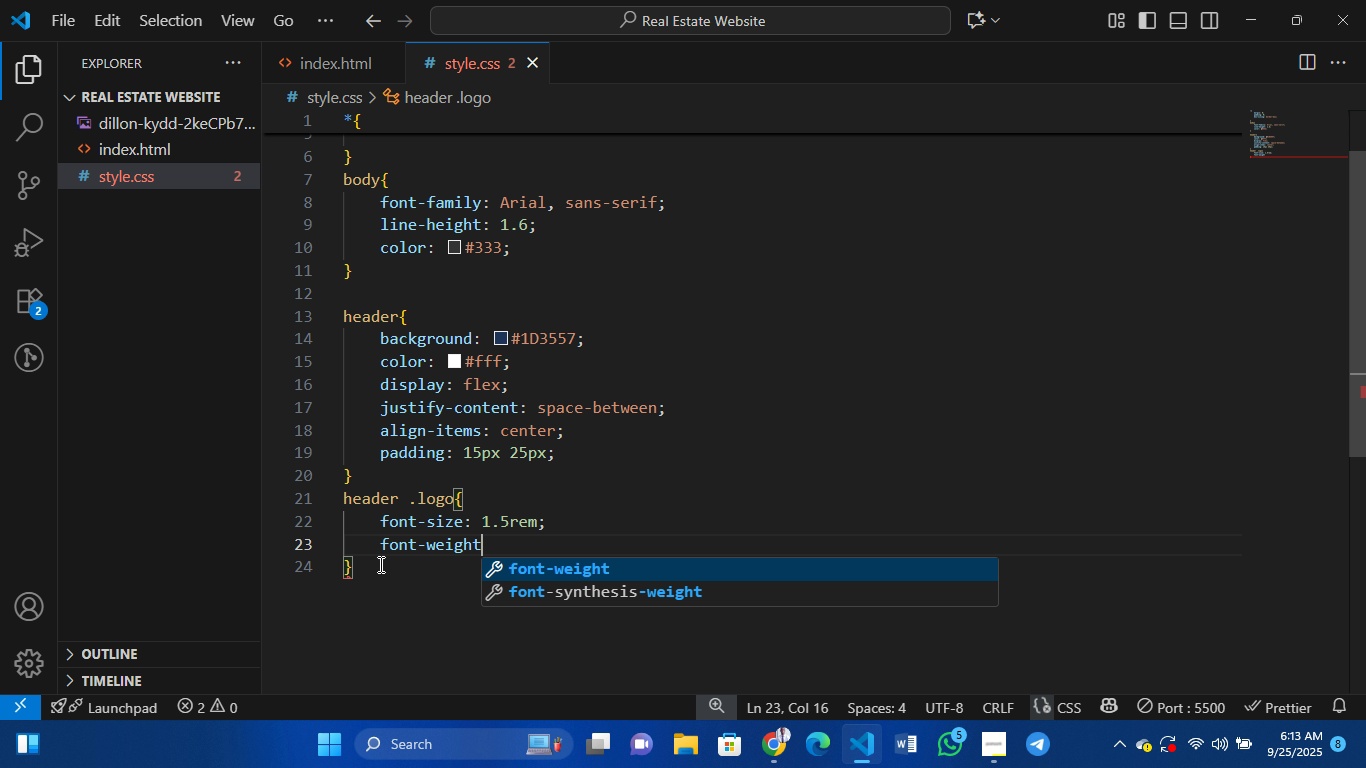 
key(Enter)
 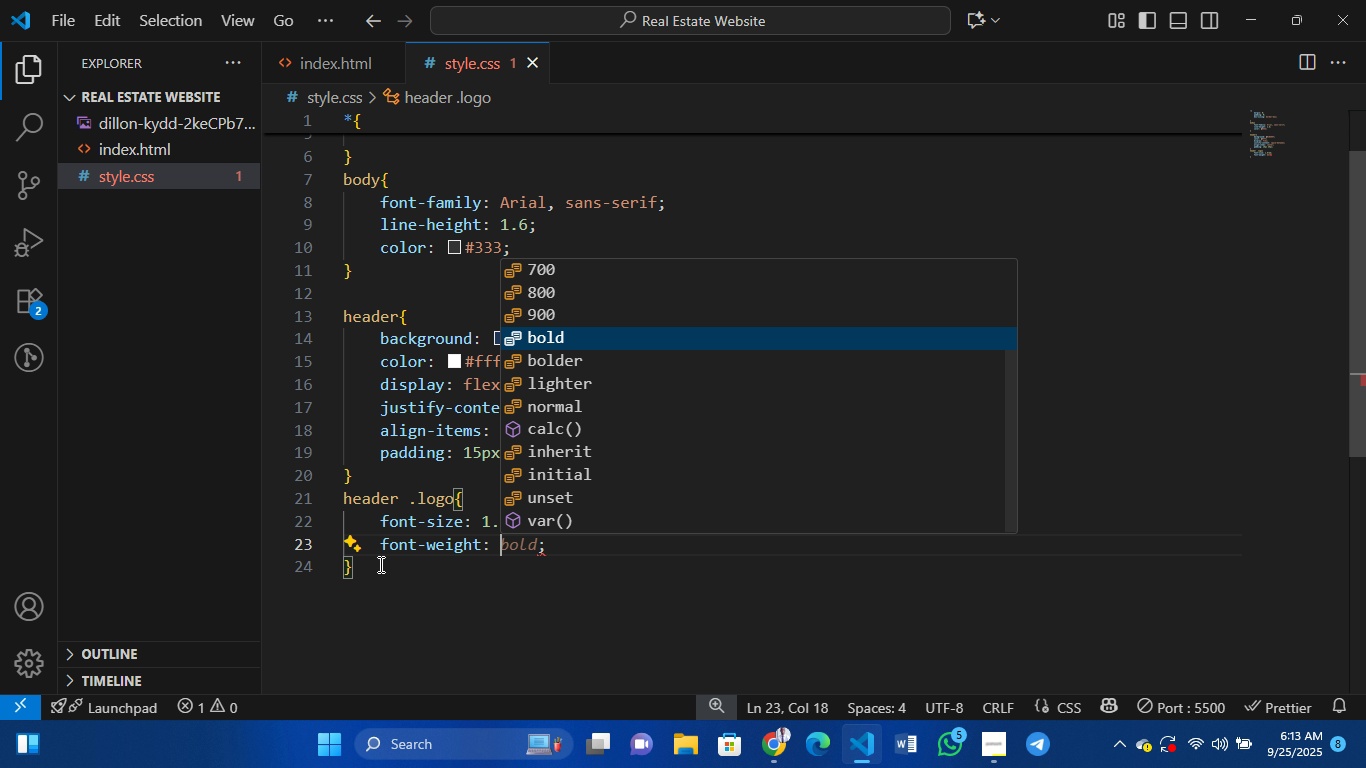 
key(Tab)
 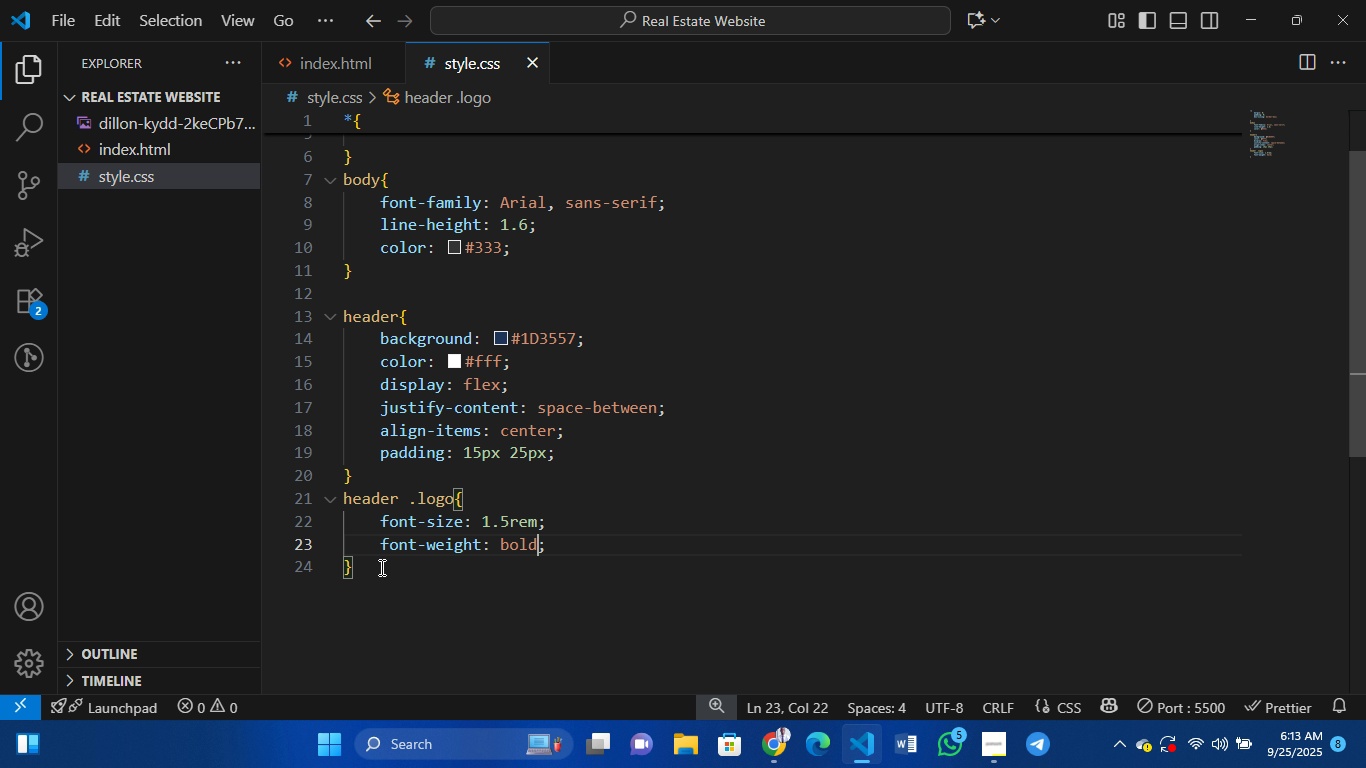 
left_click([380, 567])
 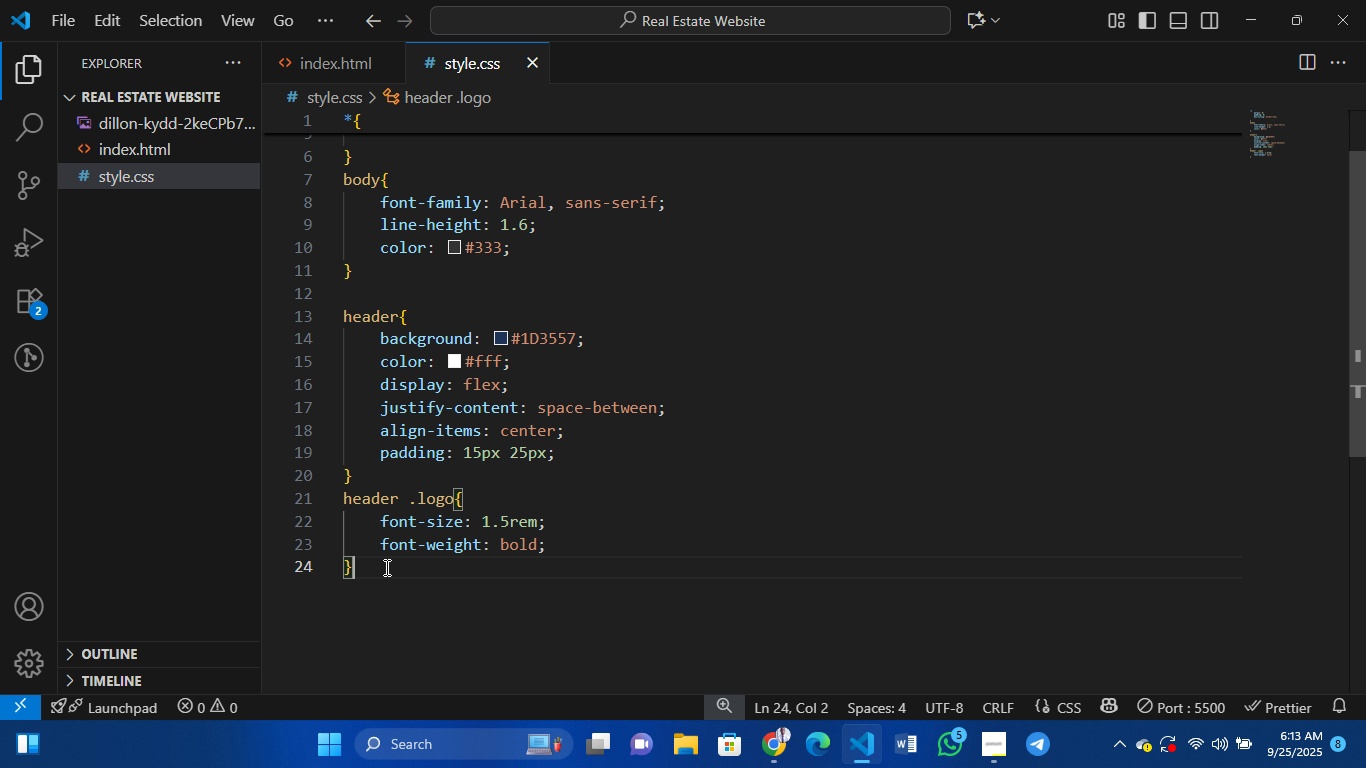 
key(Enter)
 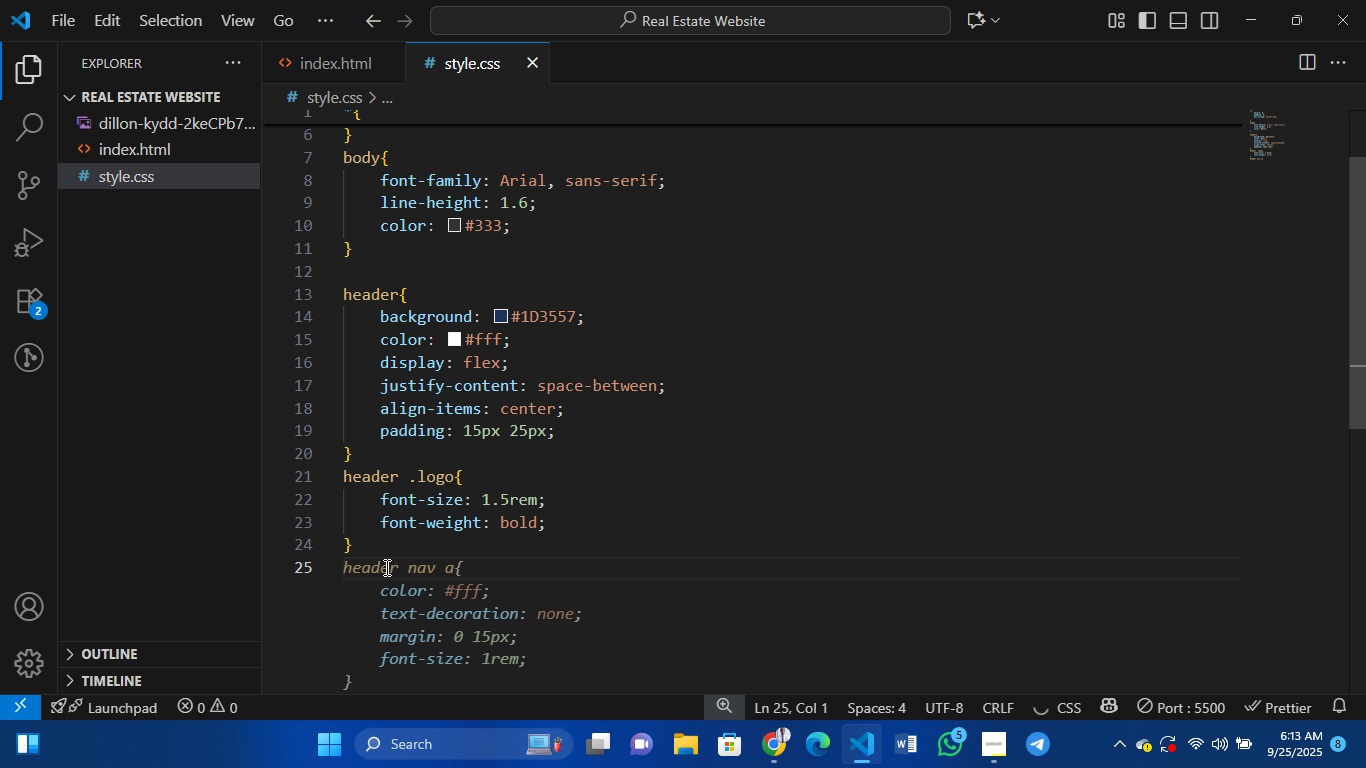 
type(header nav a{})
 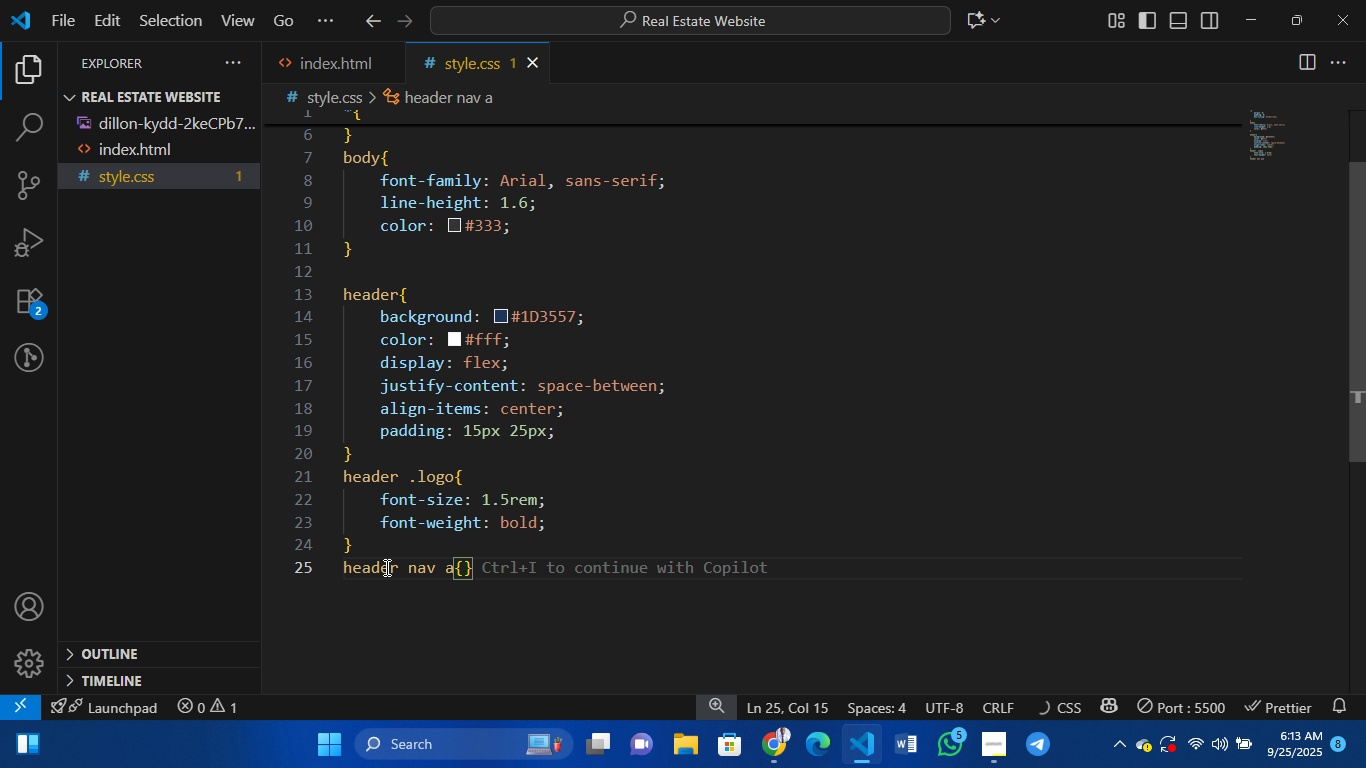 
key(ArrowLeft)
 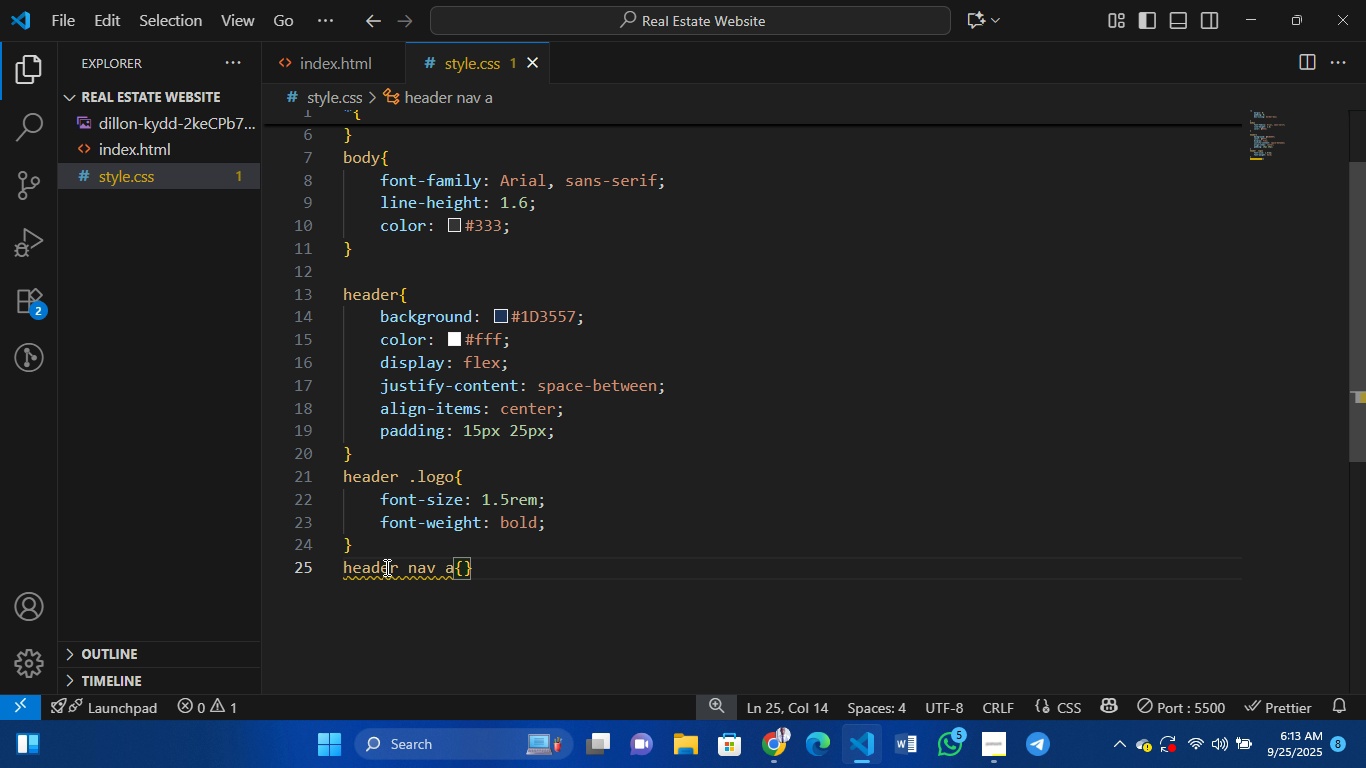 
key(Enter)
 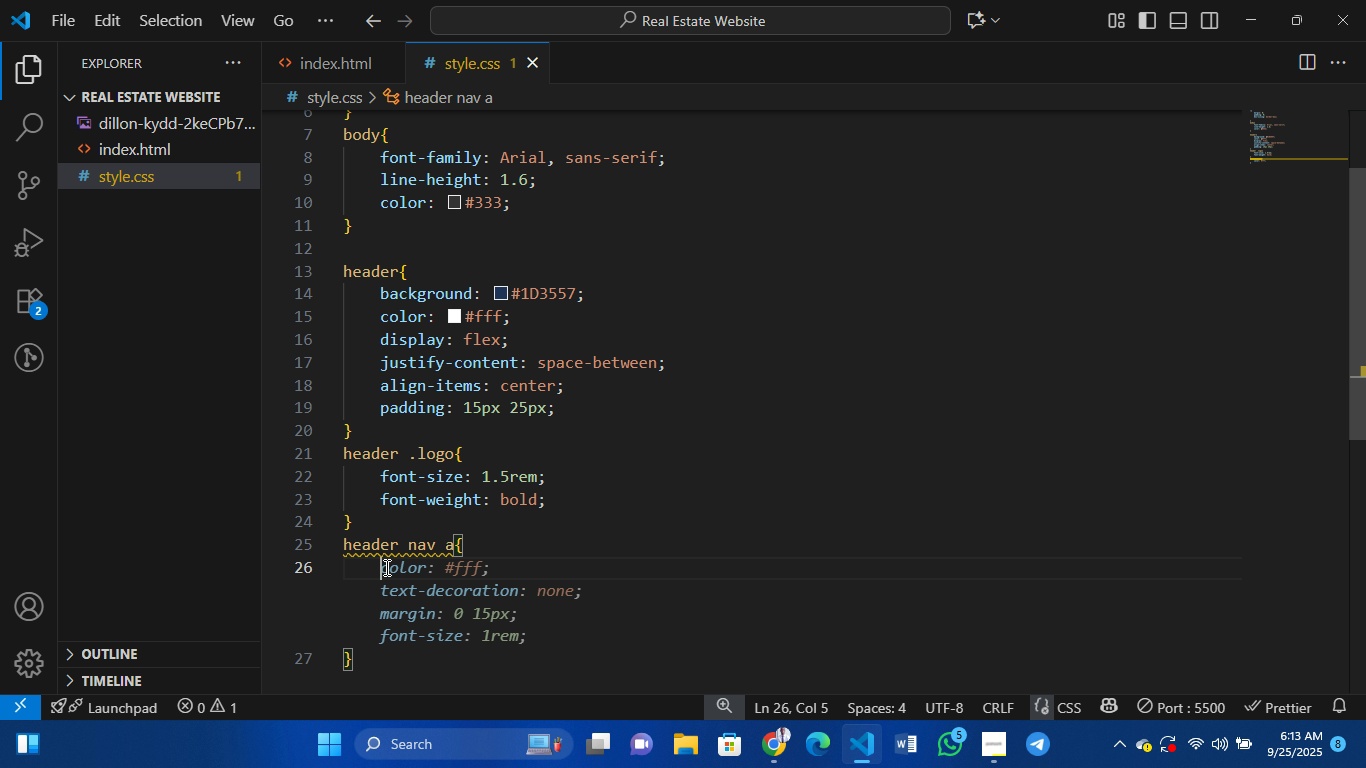 
type(color)
 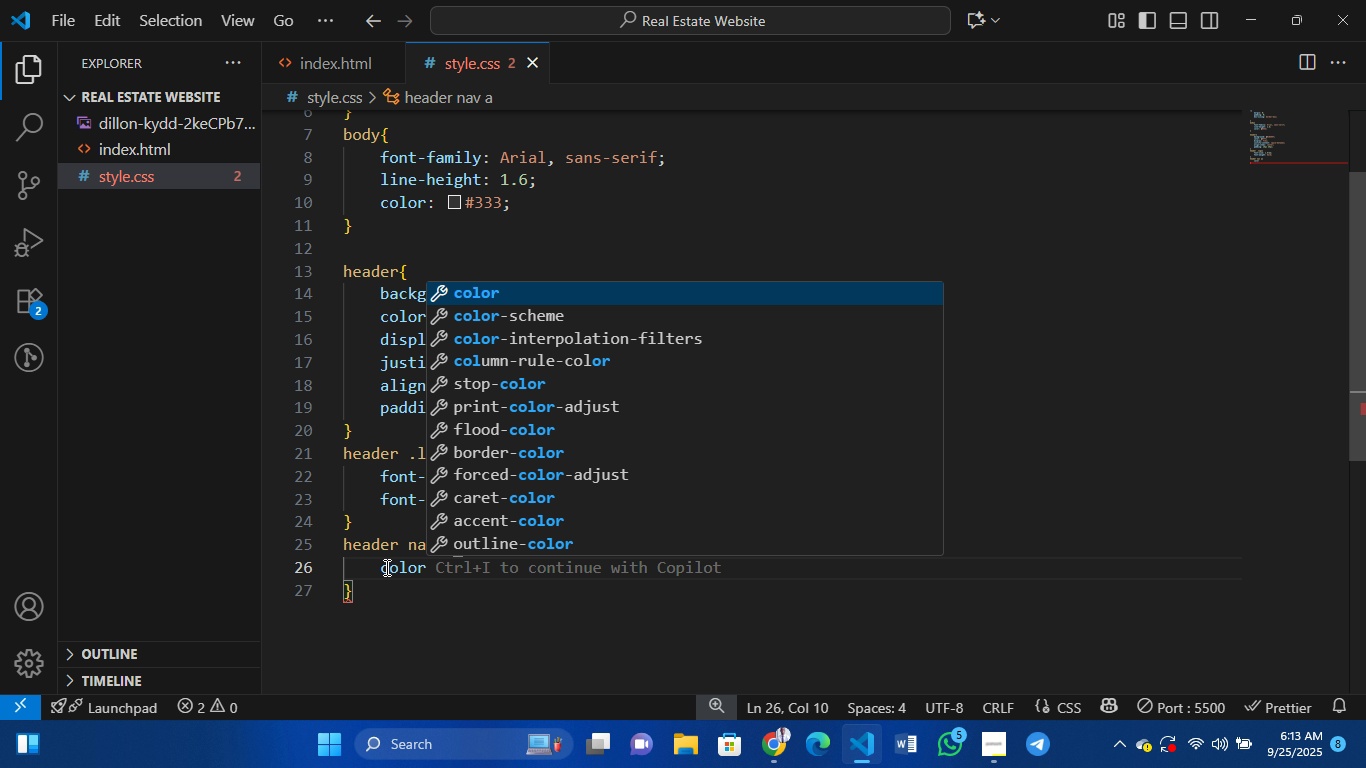 
key(Enter)
 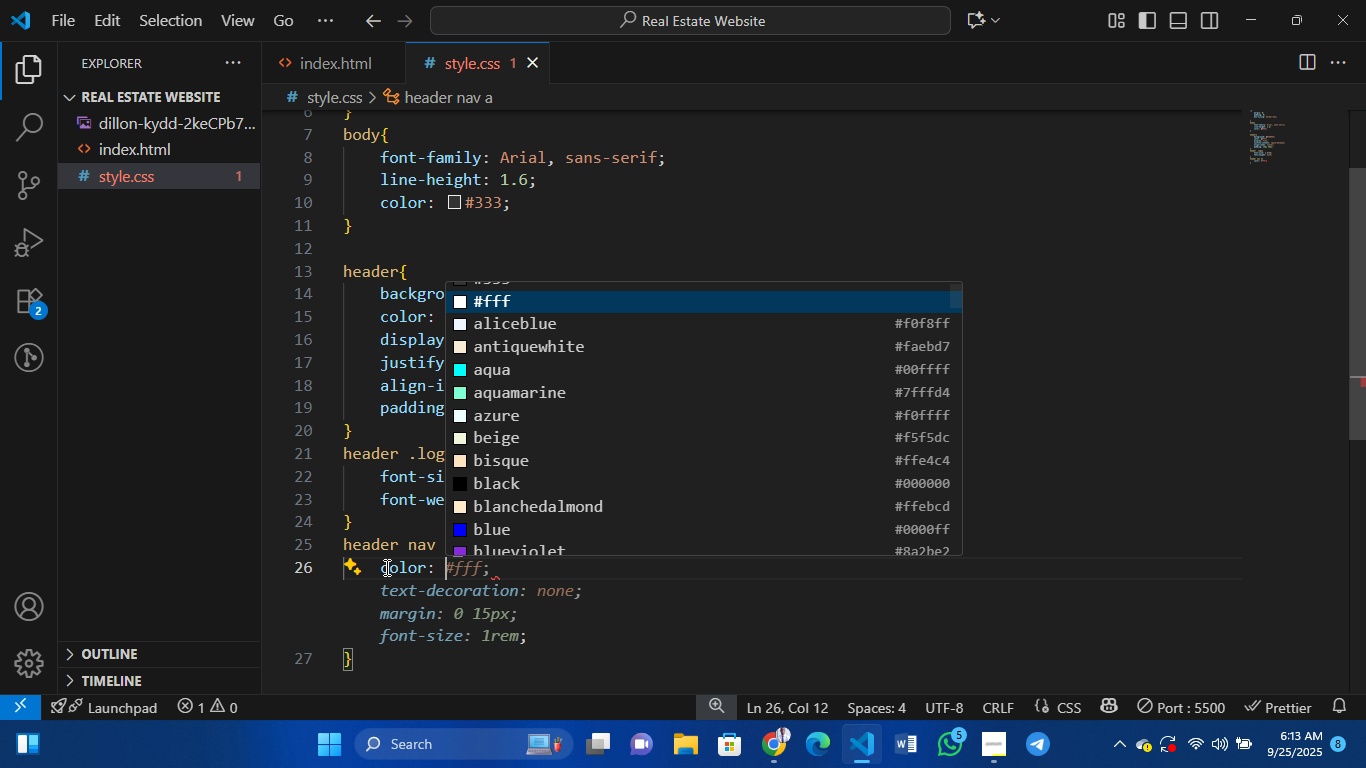 
key(Tab)
 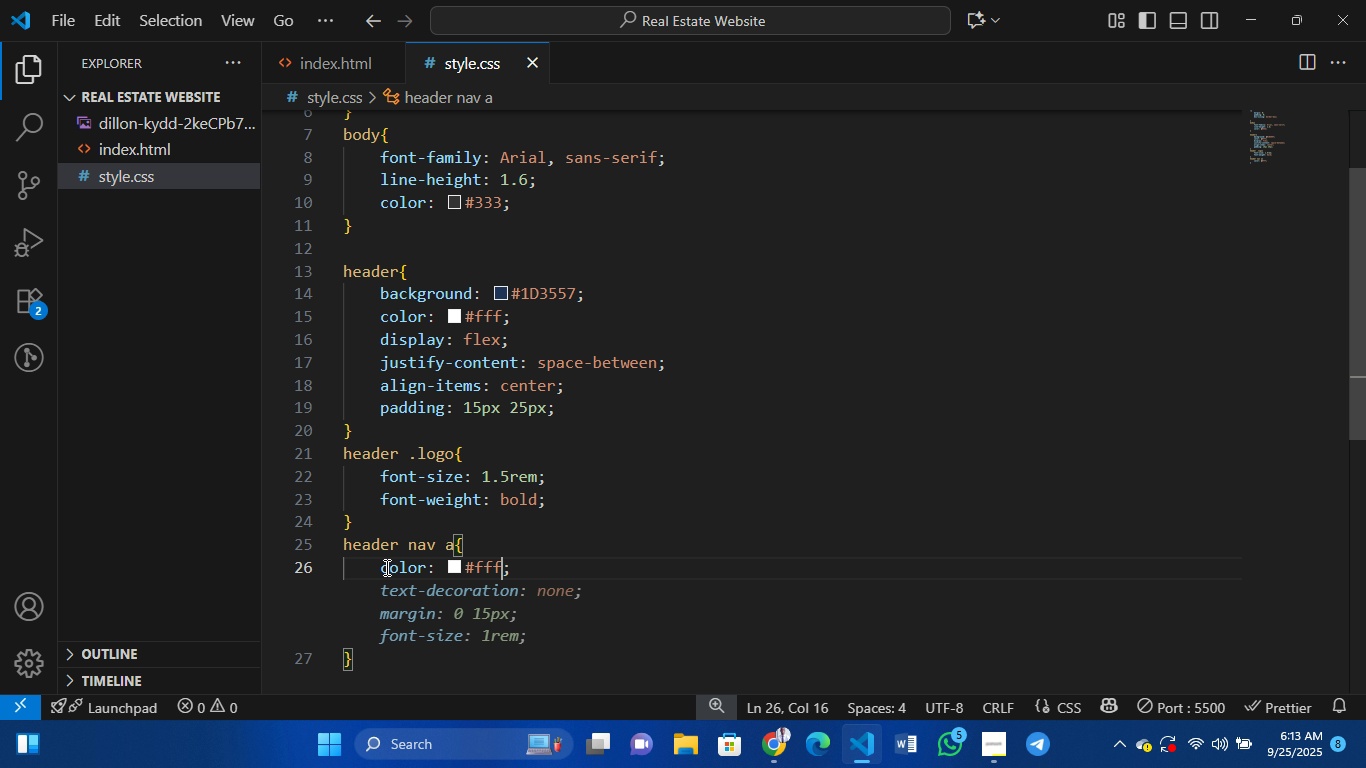 
key(Tab)
 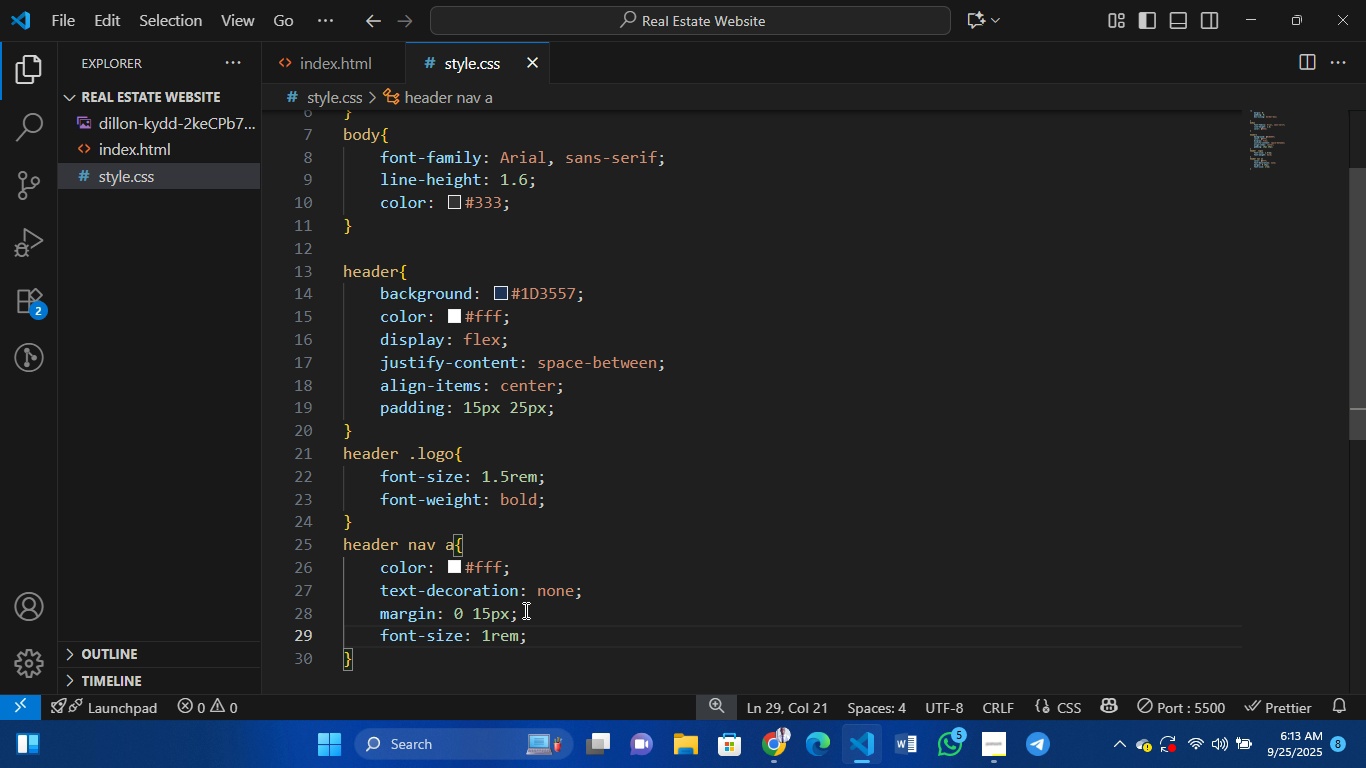 
wait(7.4)
 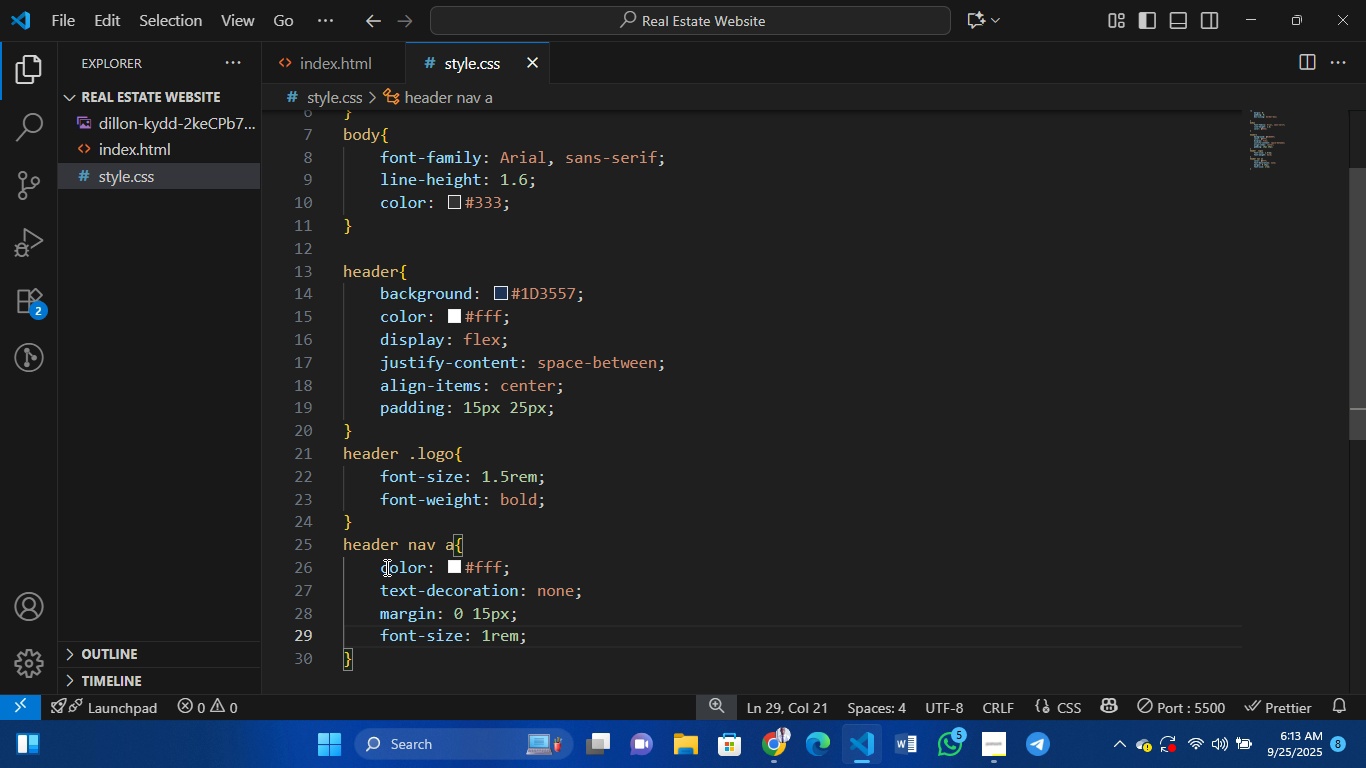 
mouse_move([451, 615])
 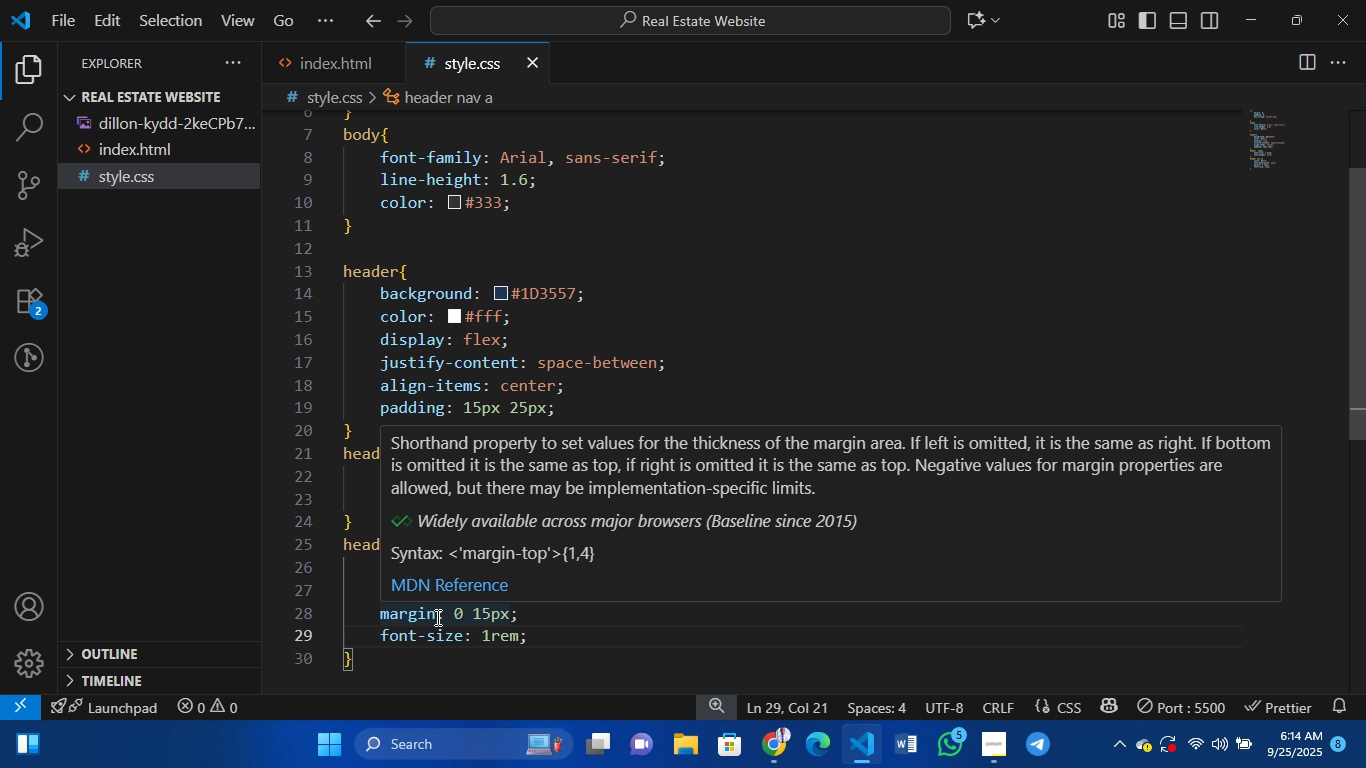 
left_click([436, 617])
 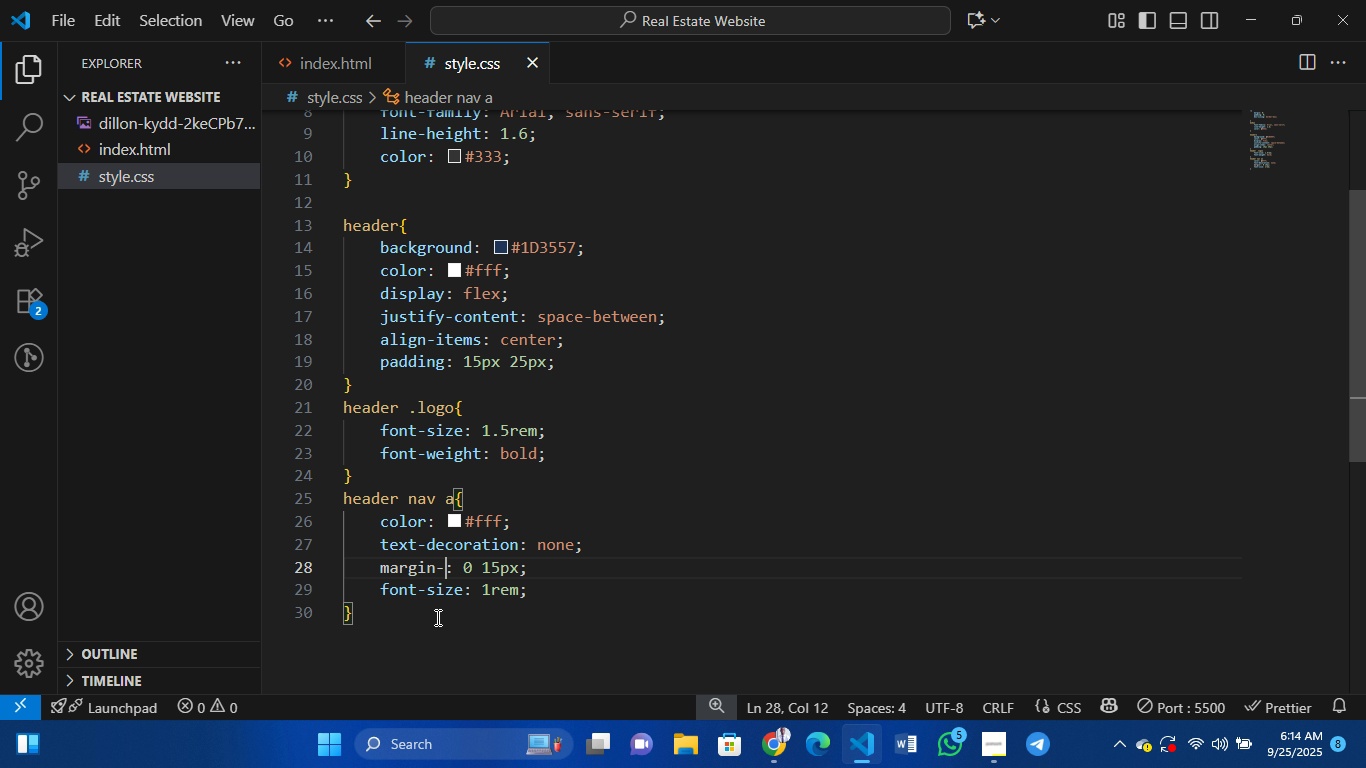 
type(-left)
 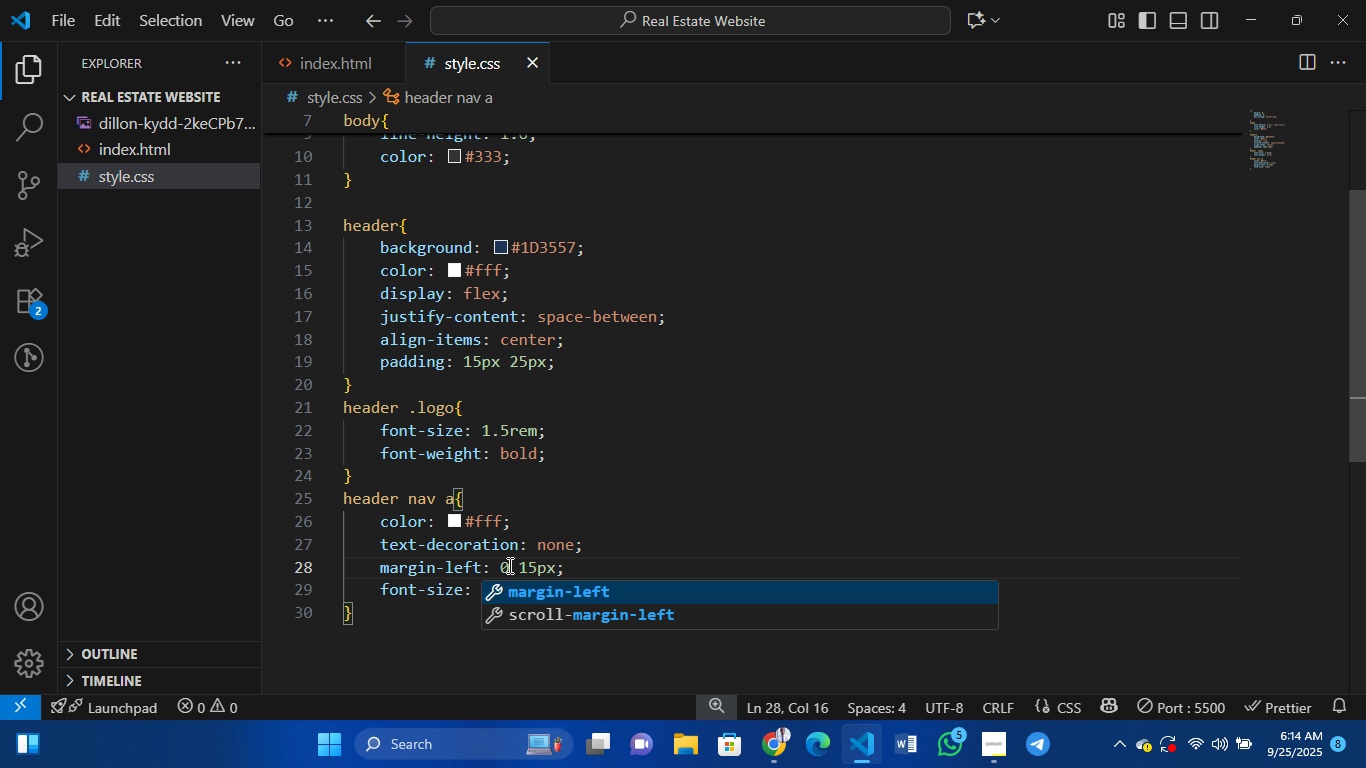 
left_click([510, 564])
 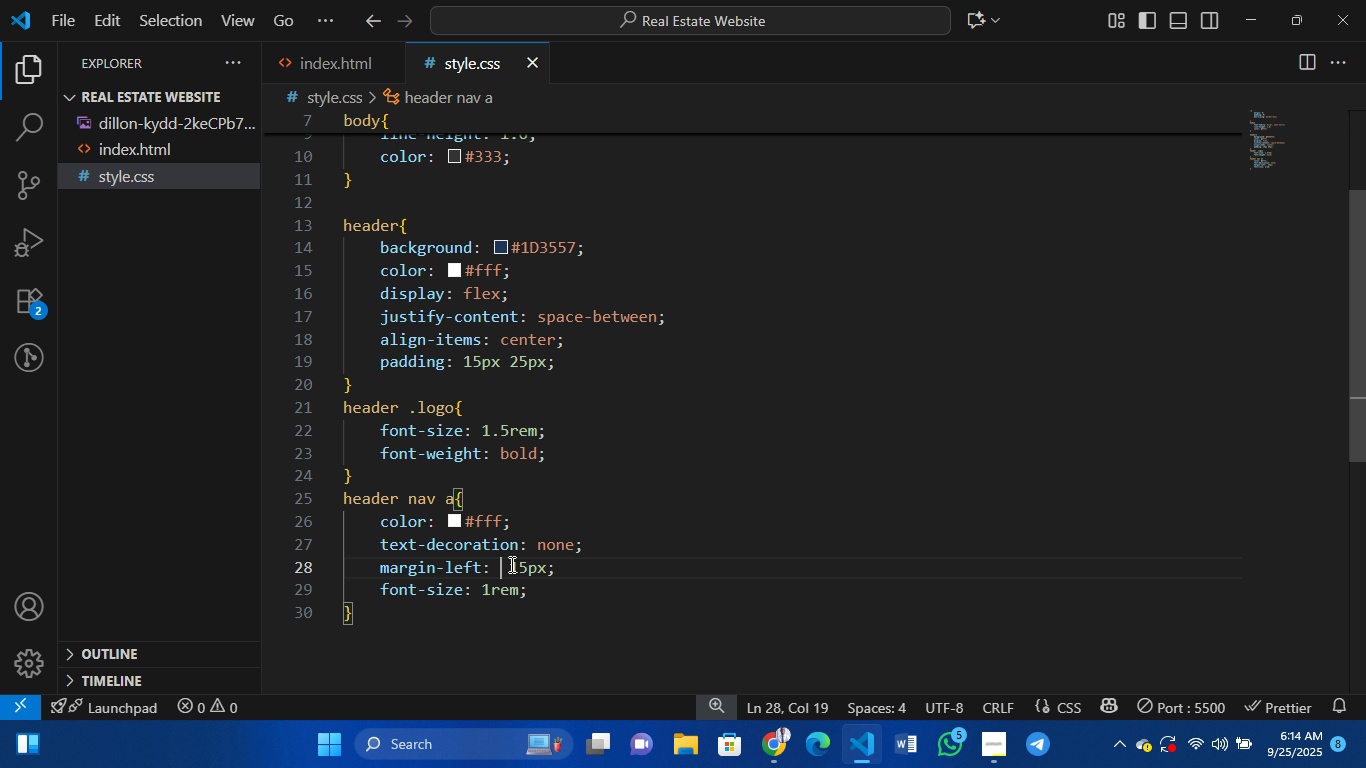 
key(Backspace)
 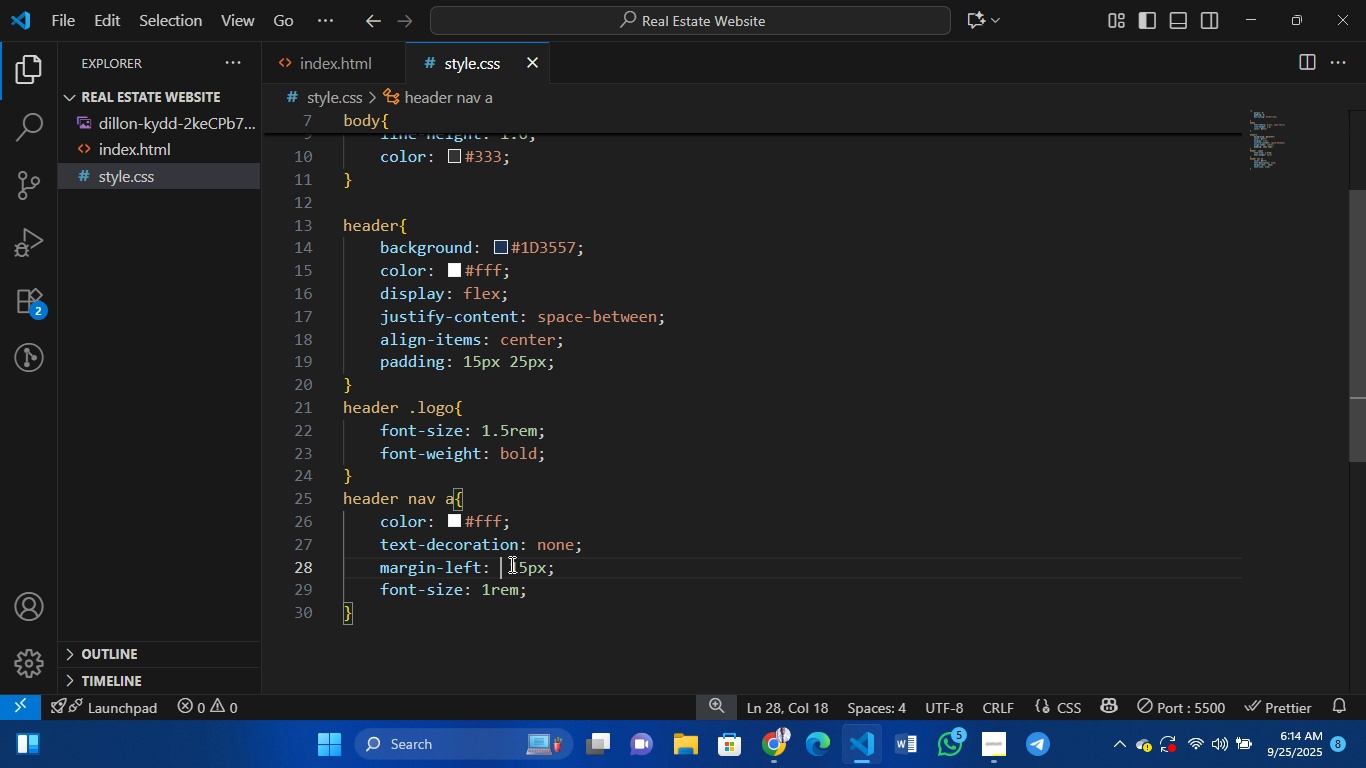 
key(Backspace)
 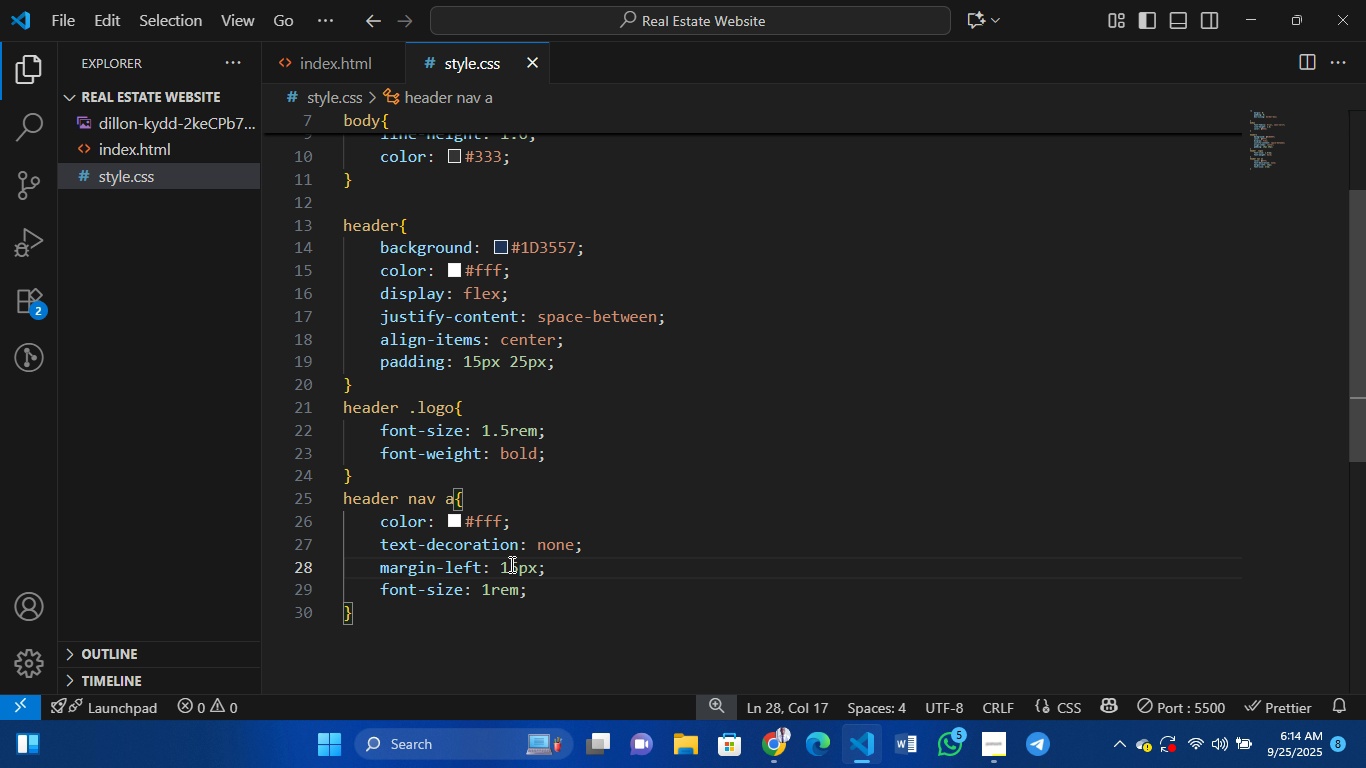 
key(ArrowRight)
 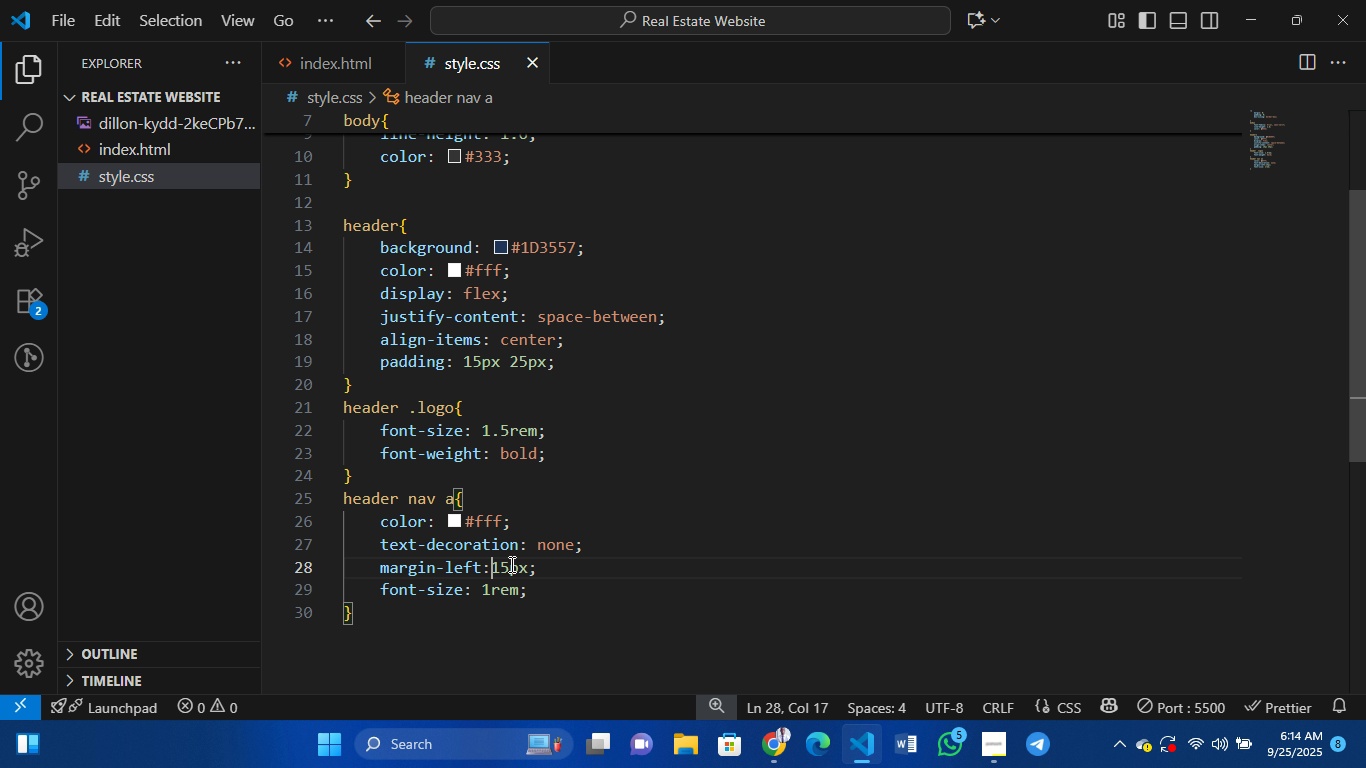 
key(Backspace)
 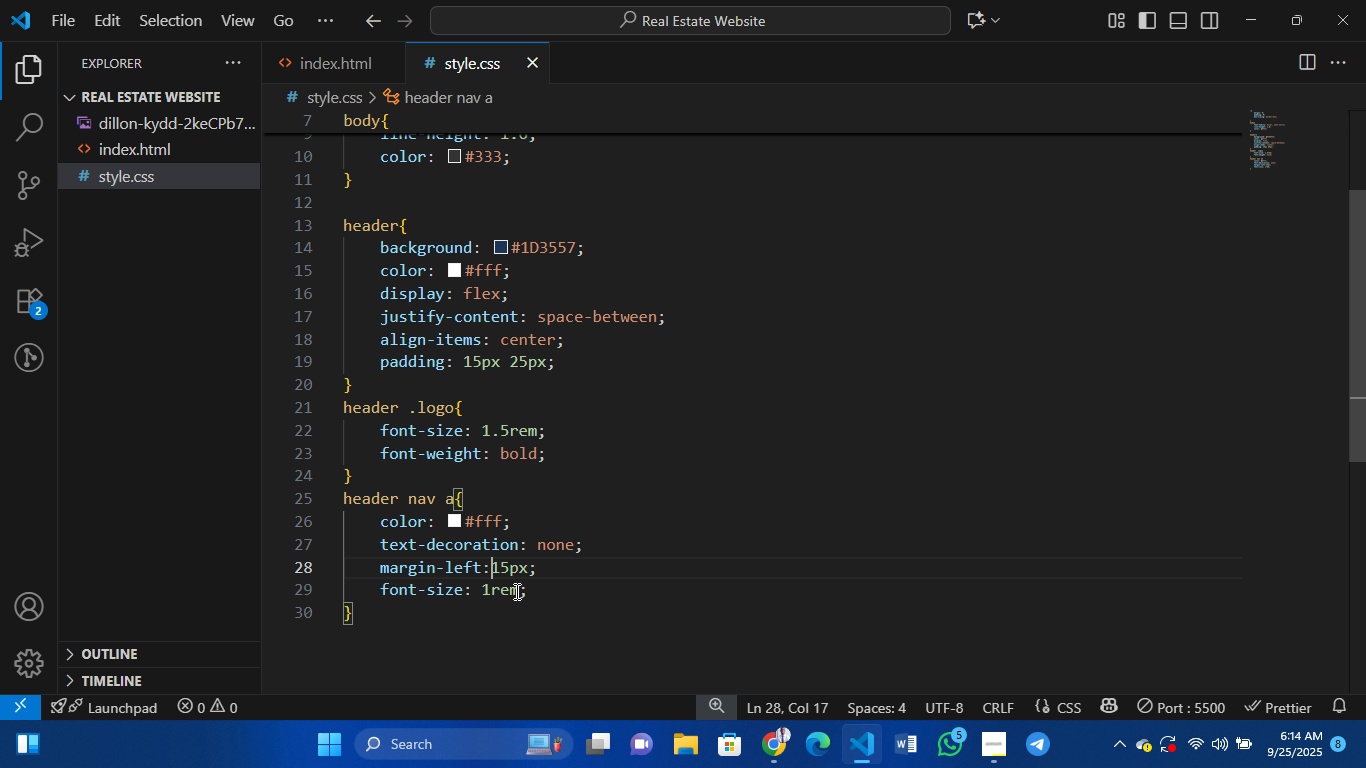 
wait(5.49)
 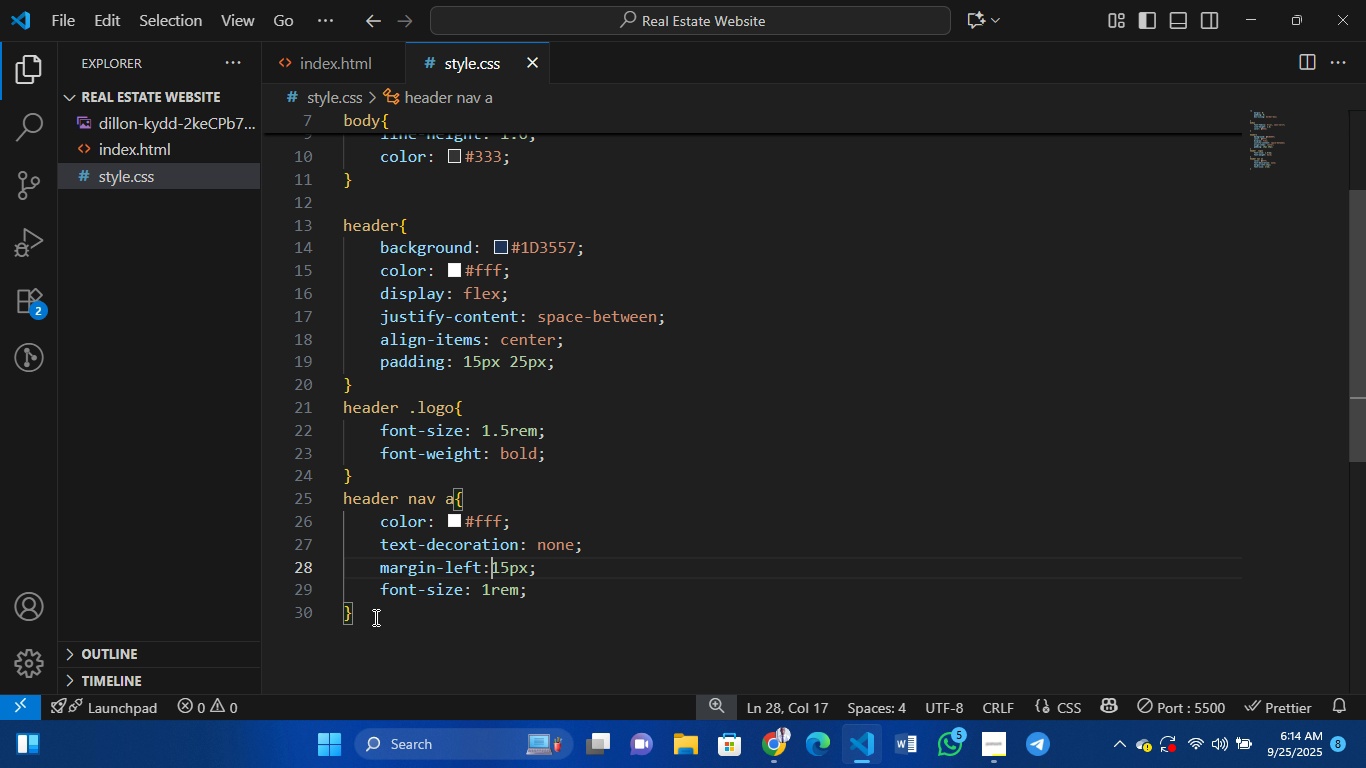 
left_click([770, 744])
 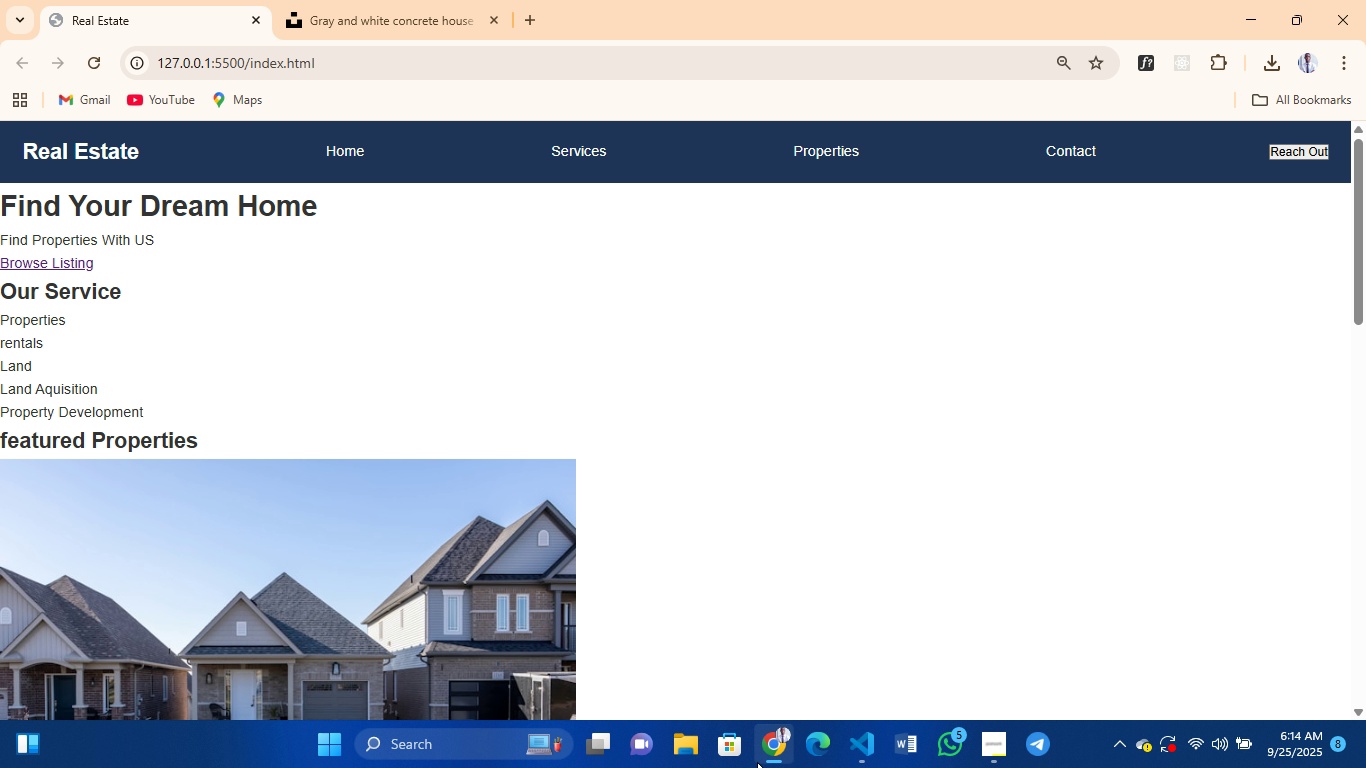 
left_click([768, 754])
 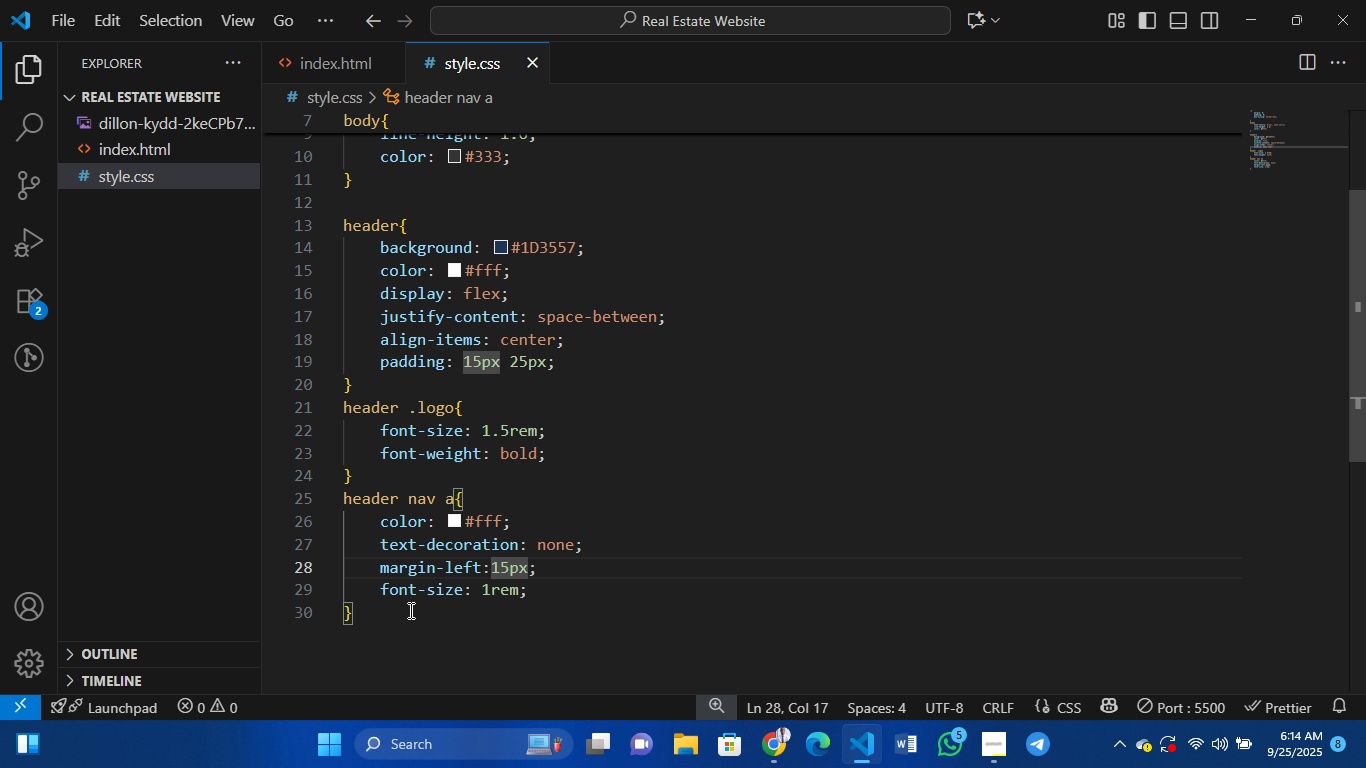 
left_click([379, 611])
 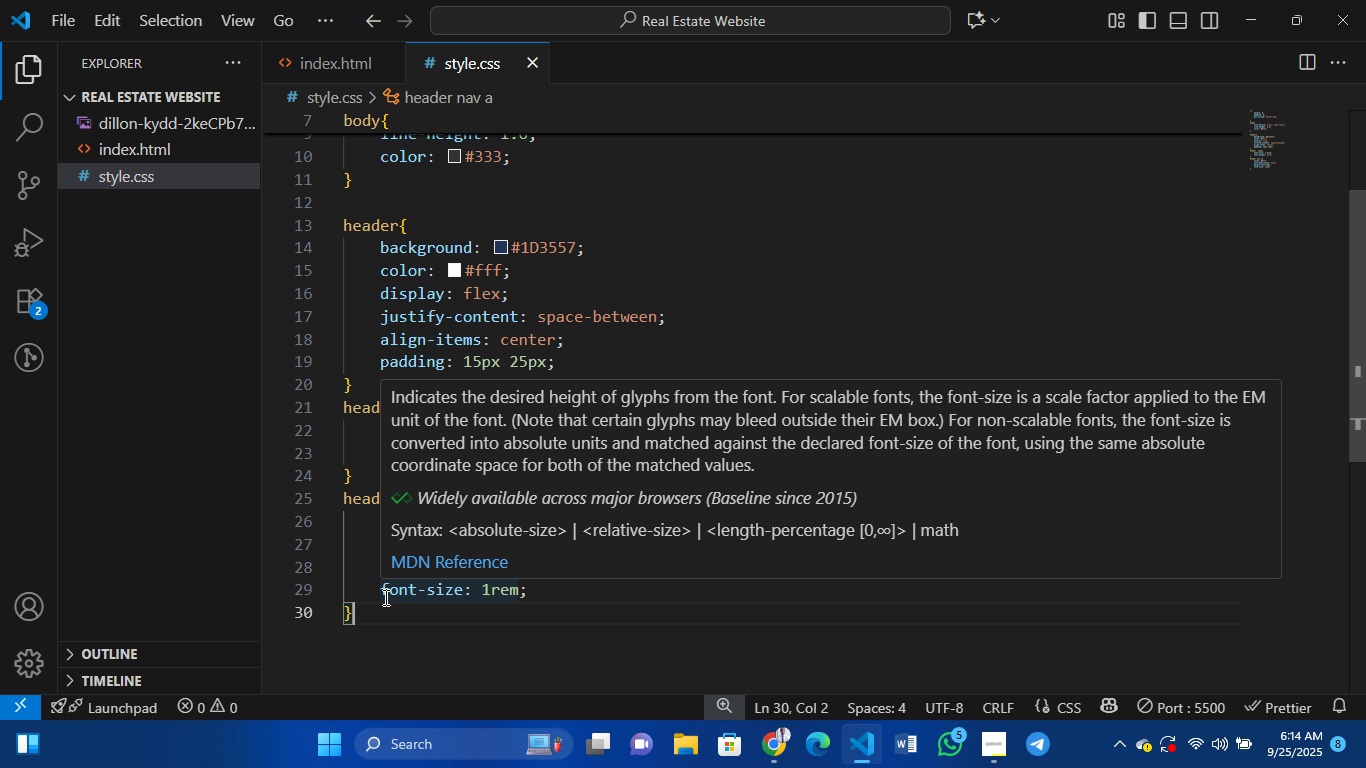 
key(Enter)
 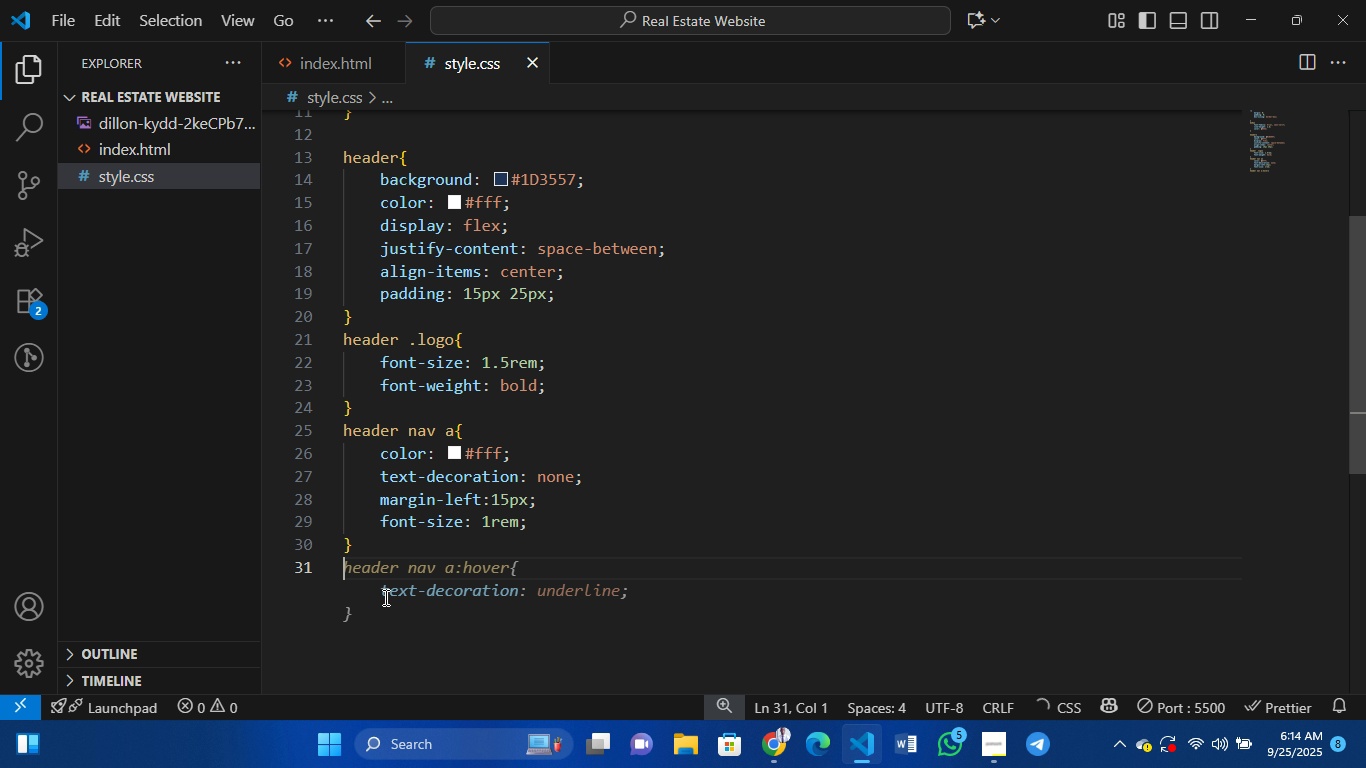 
type(header)
key(Tab)
key(Tab)
 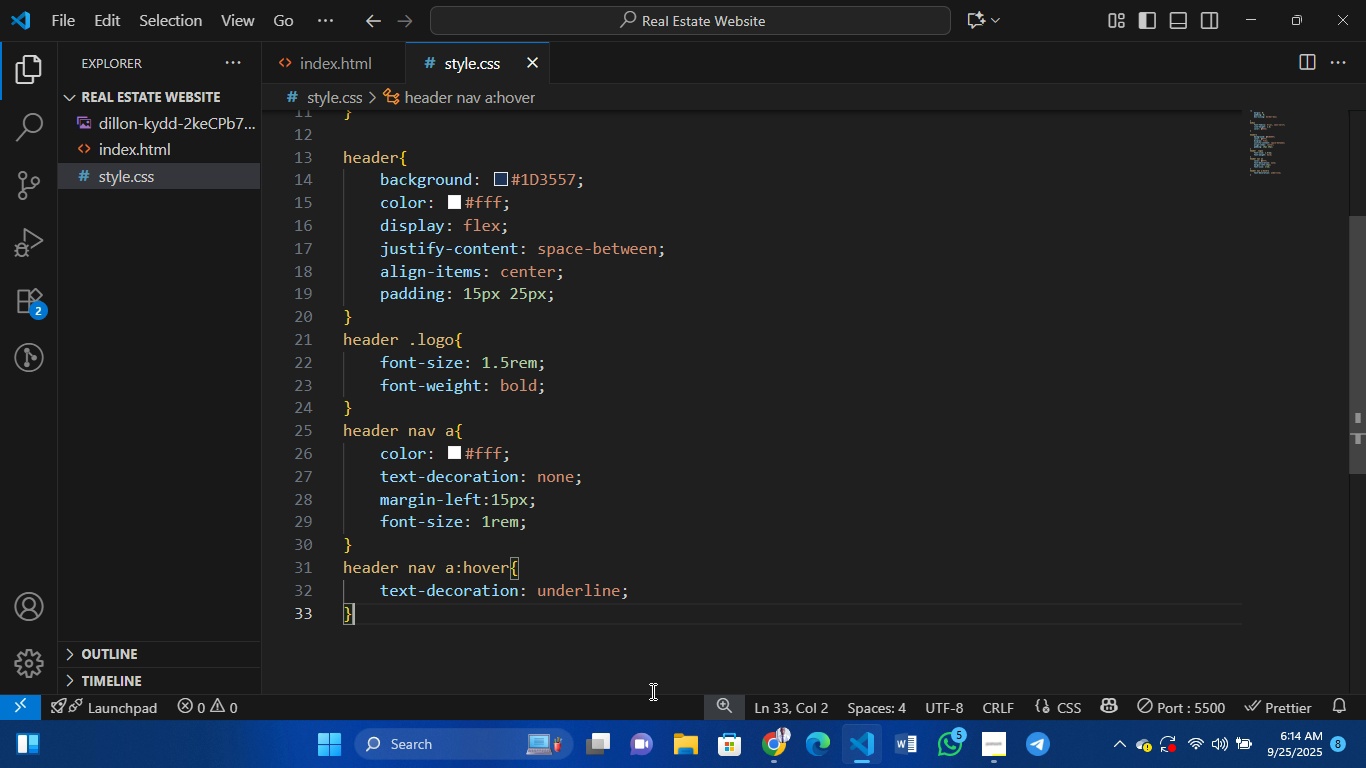 
wait(5.33)
 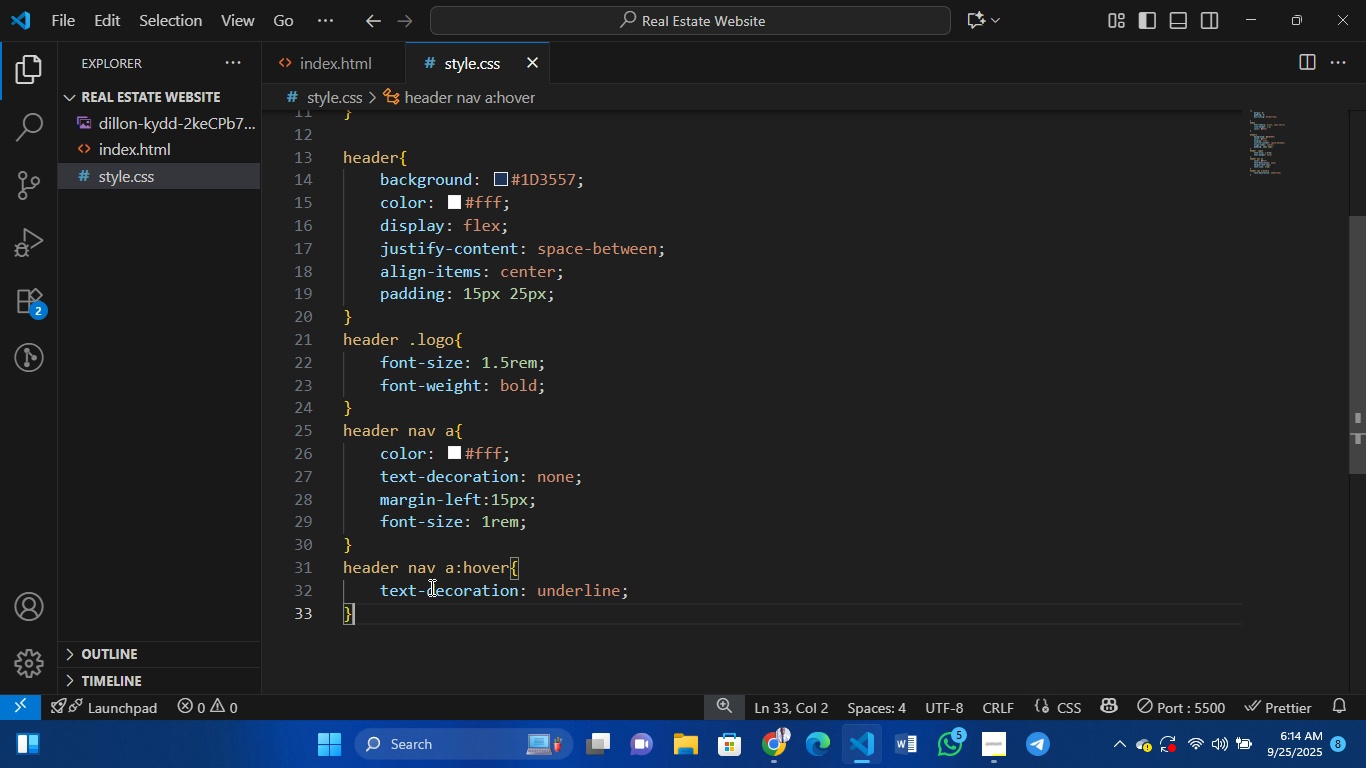 
left_click([762, 743])
 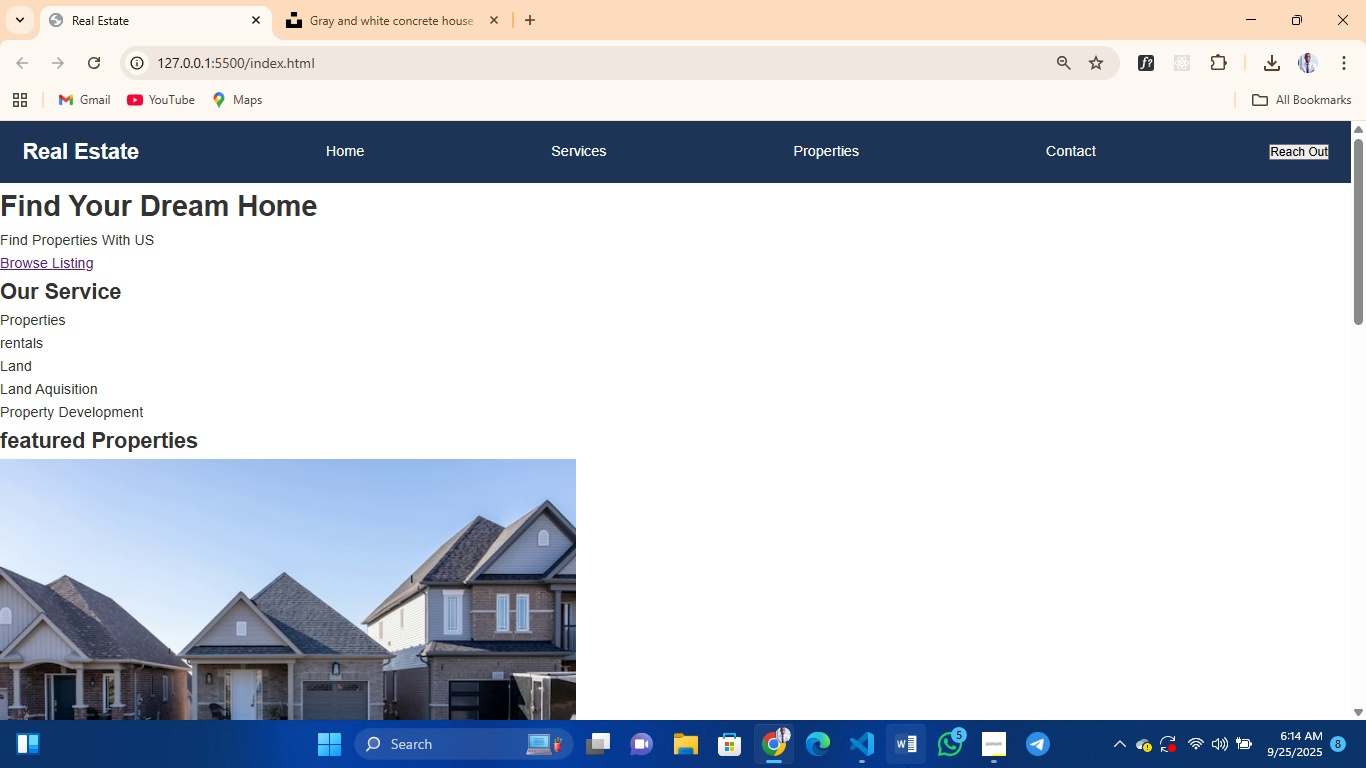 
left_click([779, 752])
 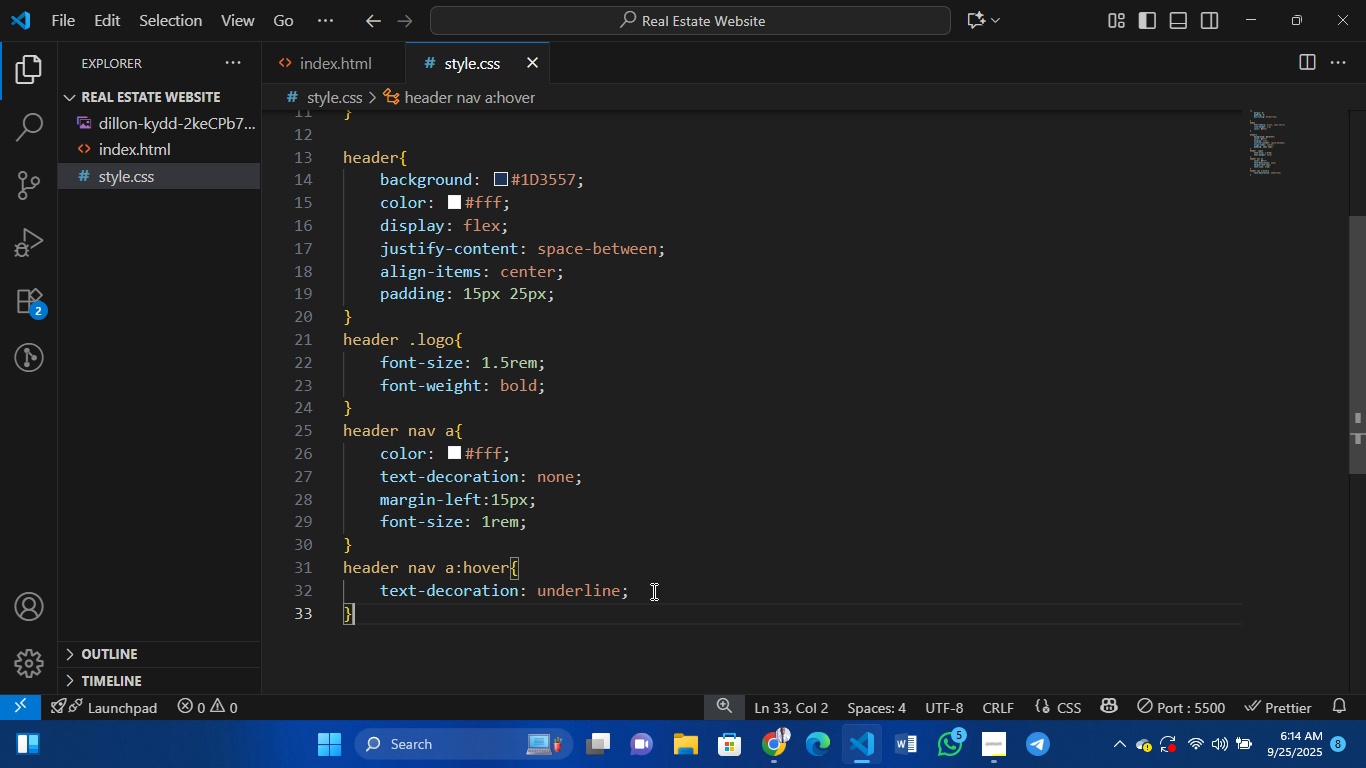 
left_click([652, 591])
 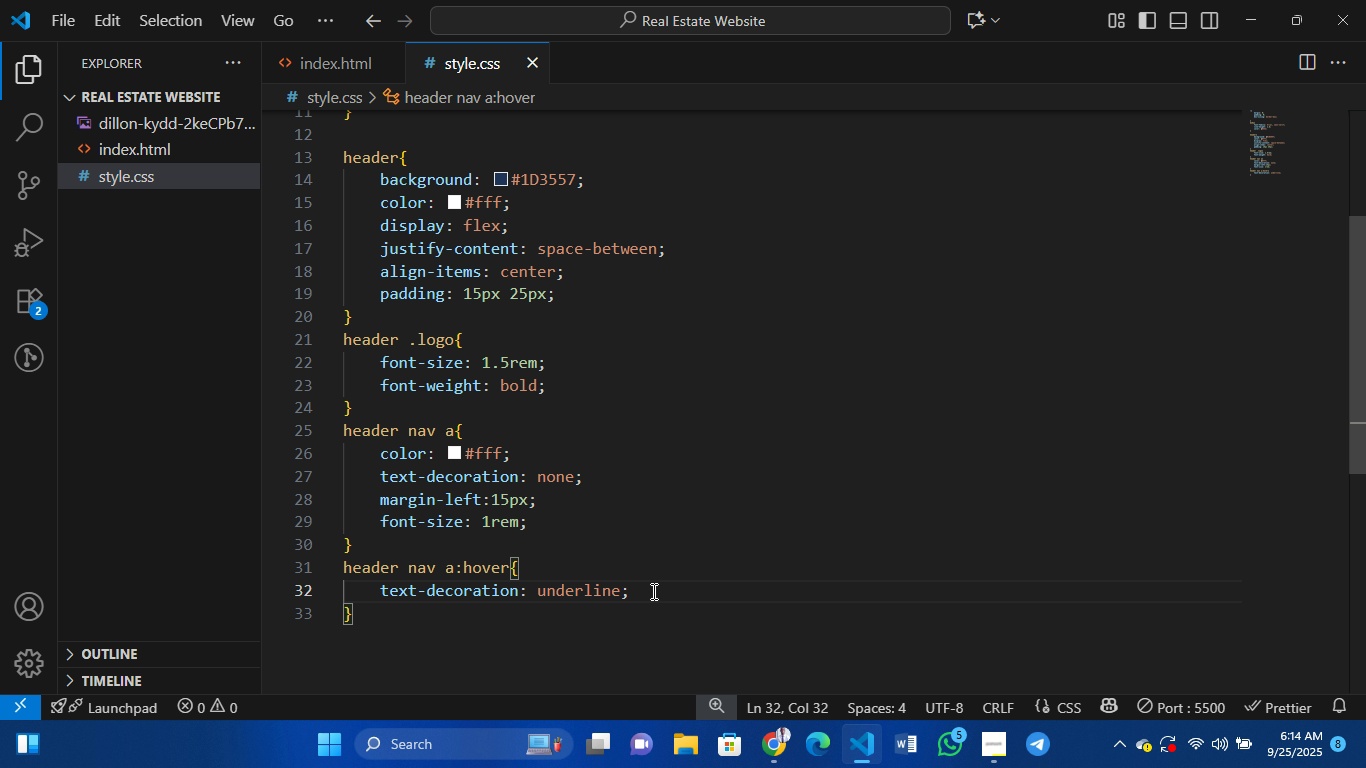 
key(Enter)
 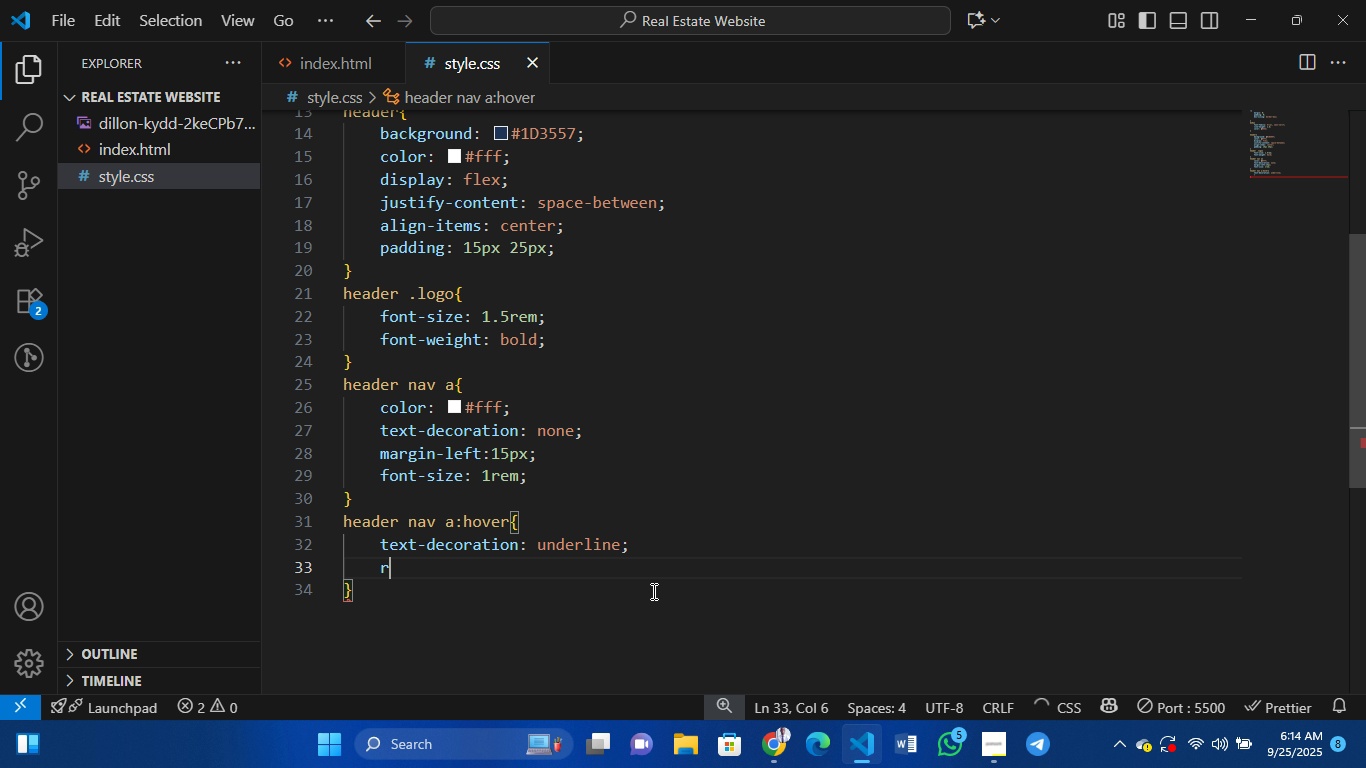 
type(r)
key(Backspace)
type(trab)
key(Backspace)
type(nsis)
key(Backspace)
type(tion)
 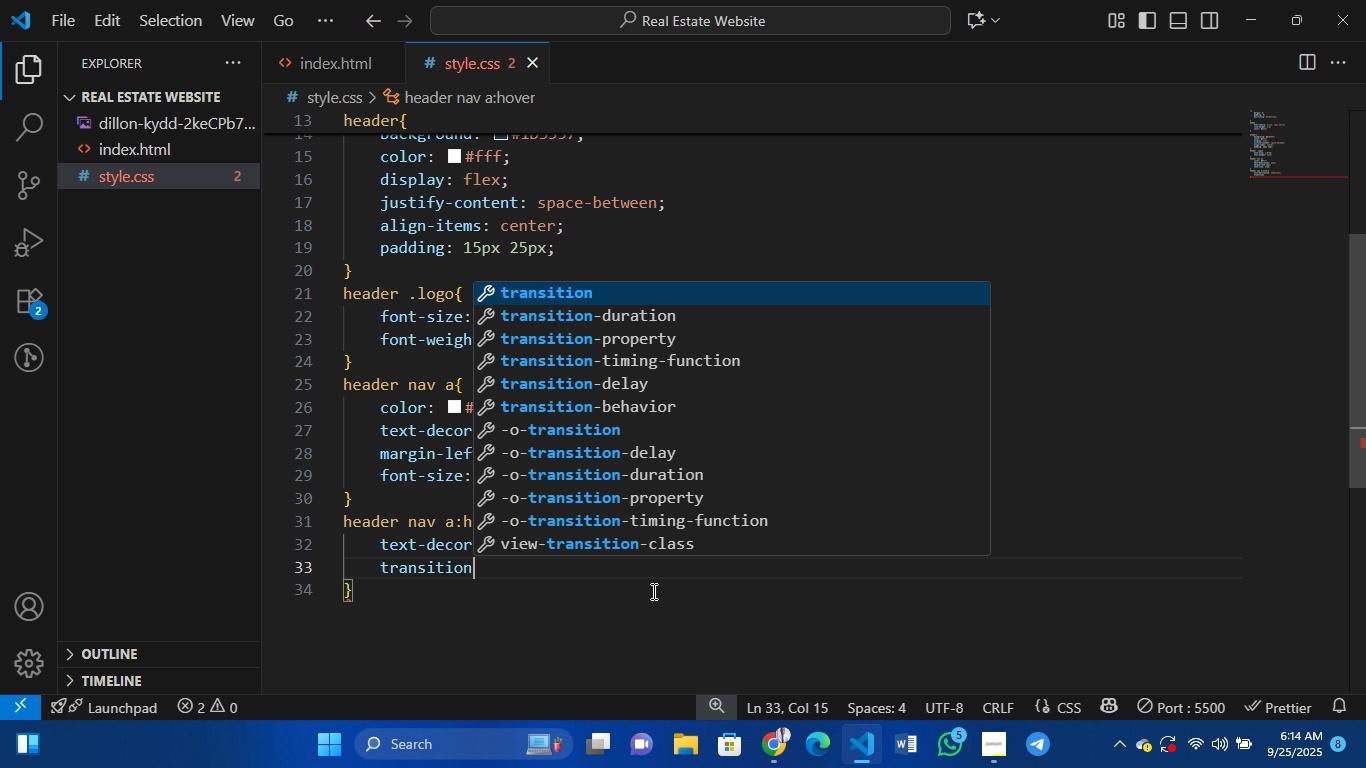 
key(Enter)
 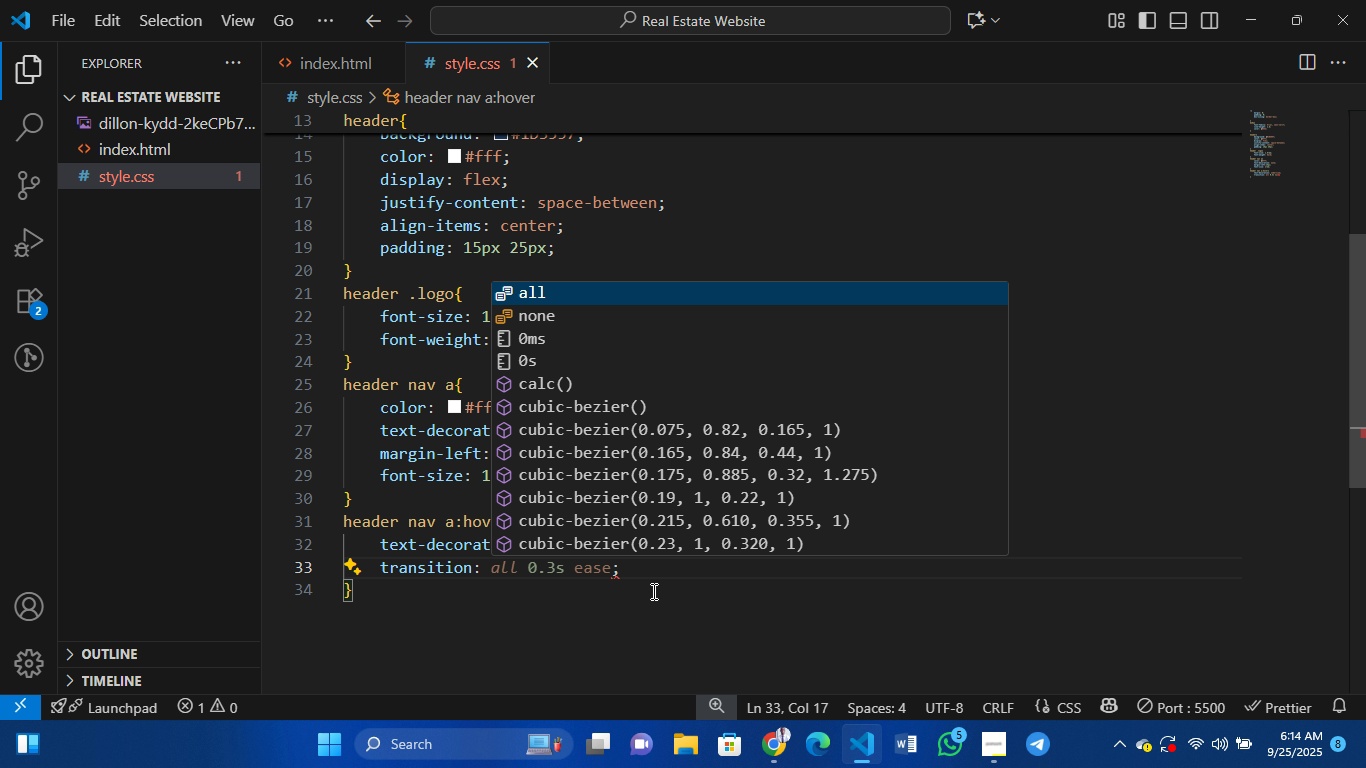 
key(Tab)
 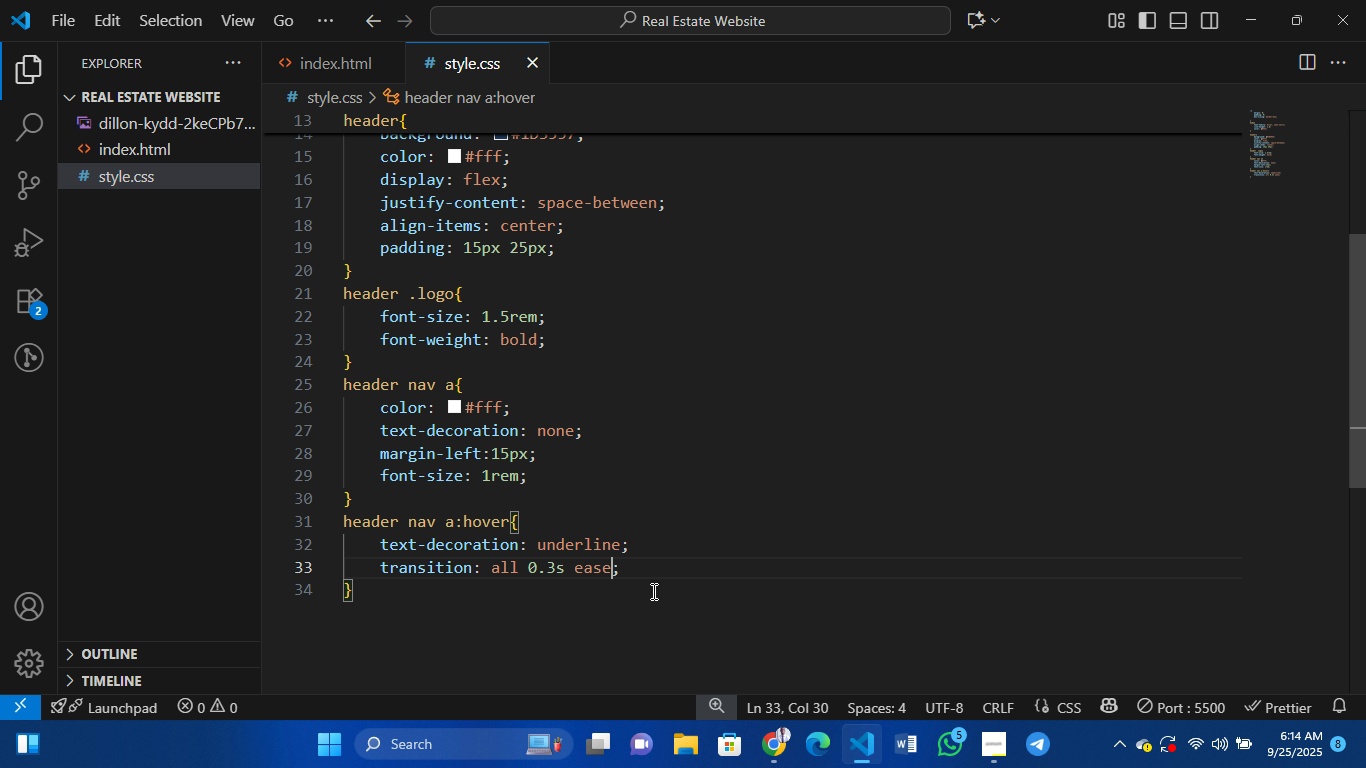 
key(Tab)
 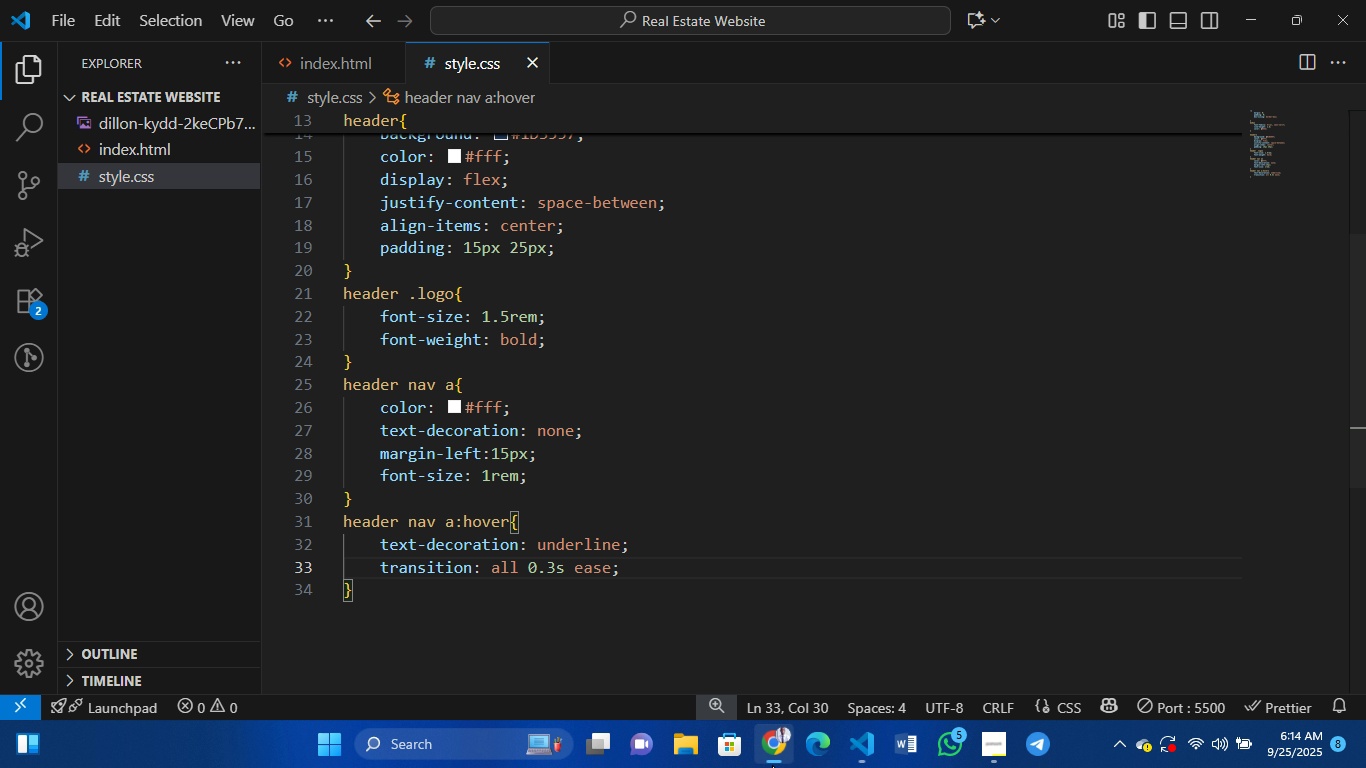 
left_click([772, 765])
 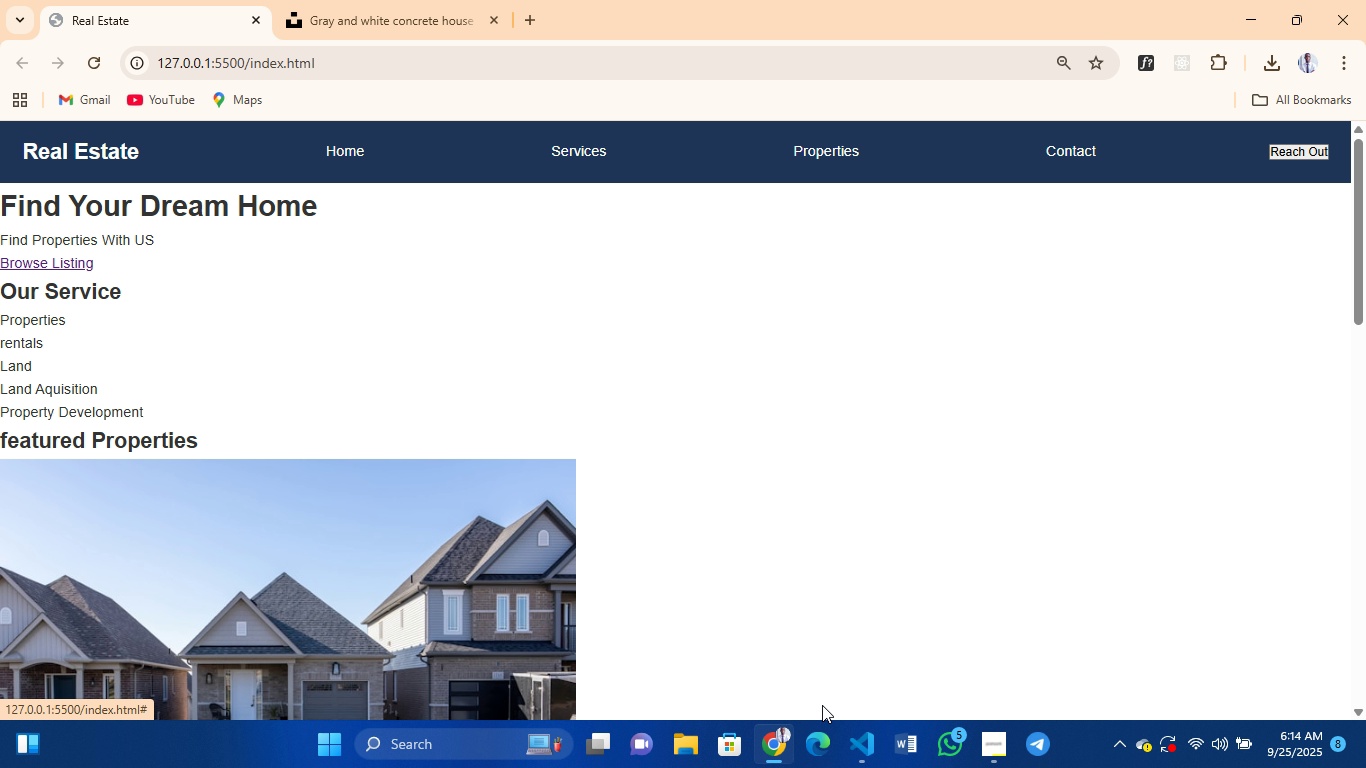 
wait(5.21)
 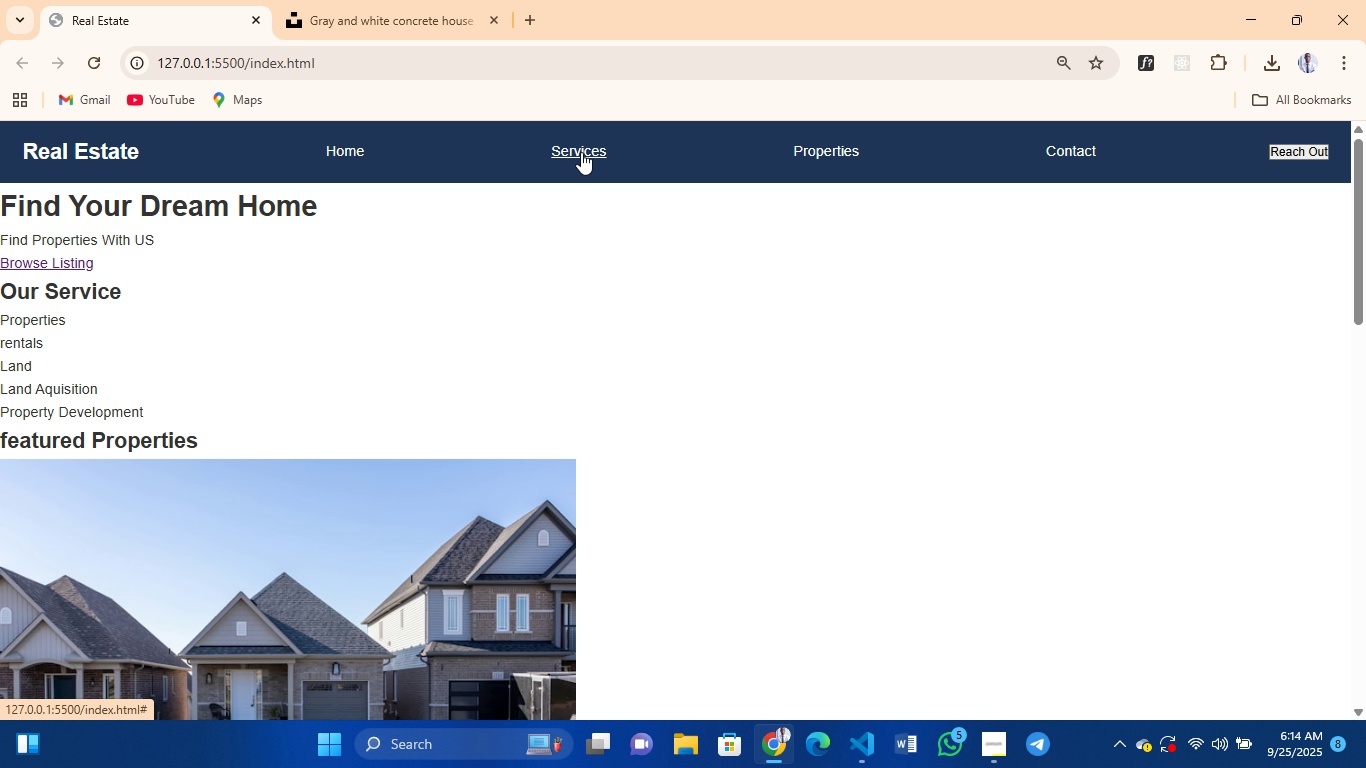 
left_click([786, 749])
 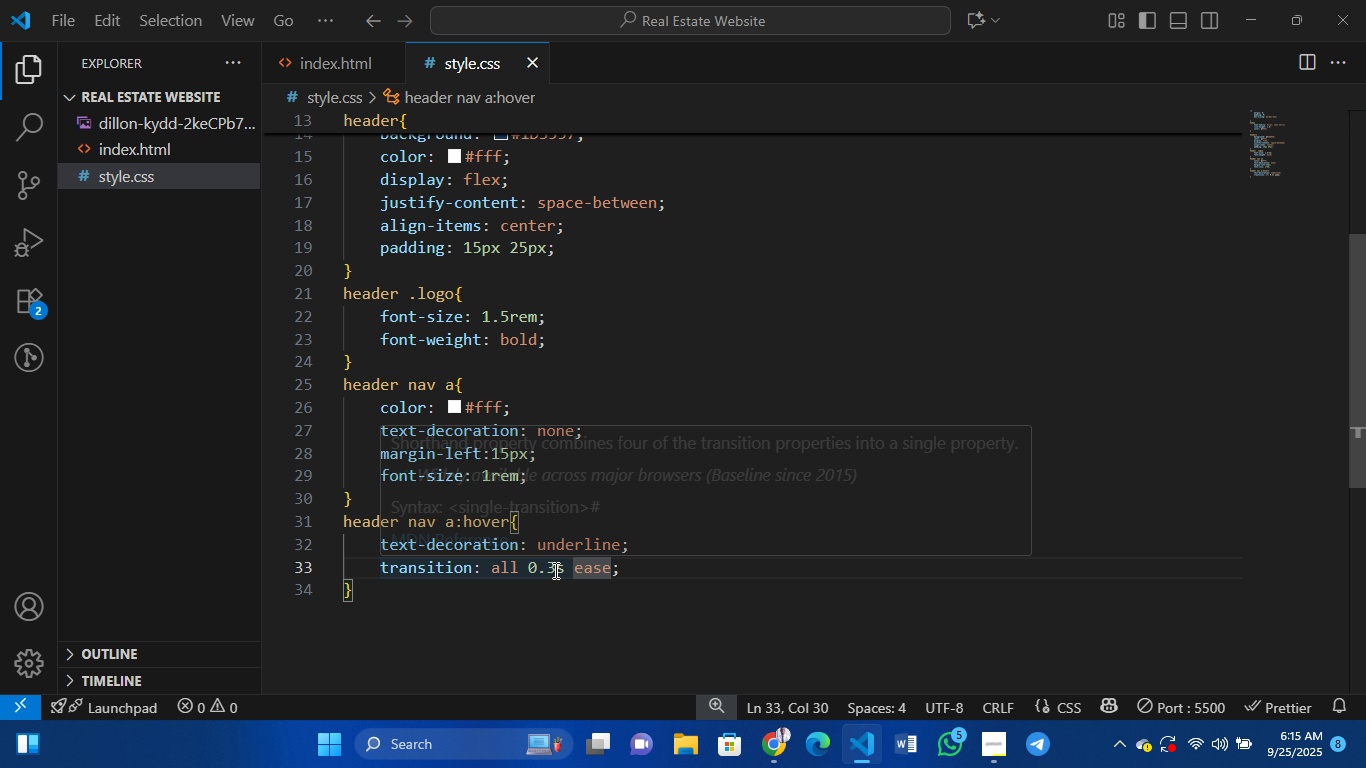 
left_click([554, 570])
 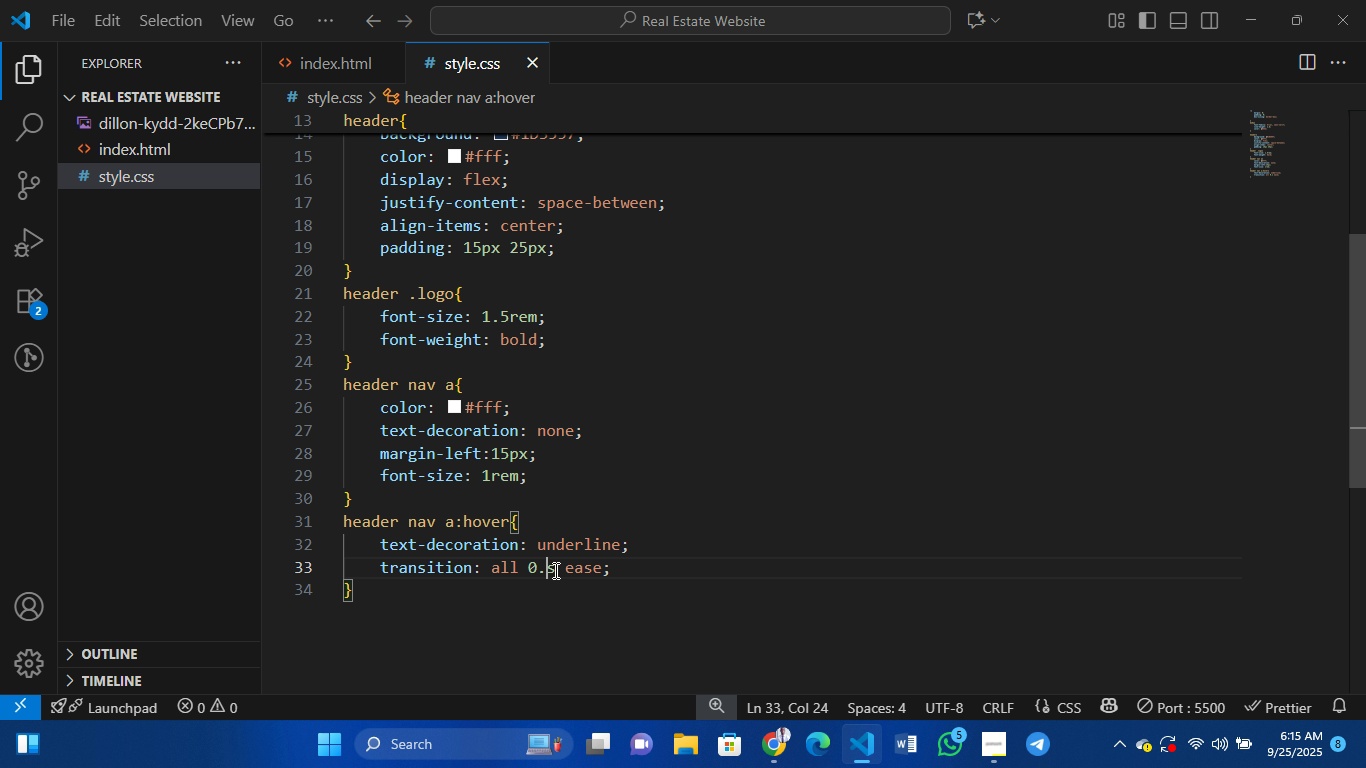 
key(Backspace)
 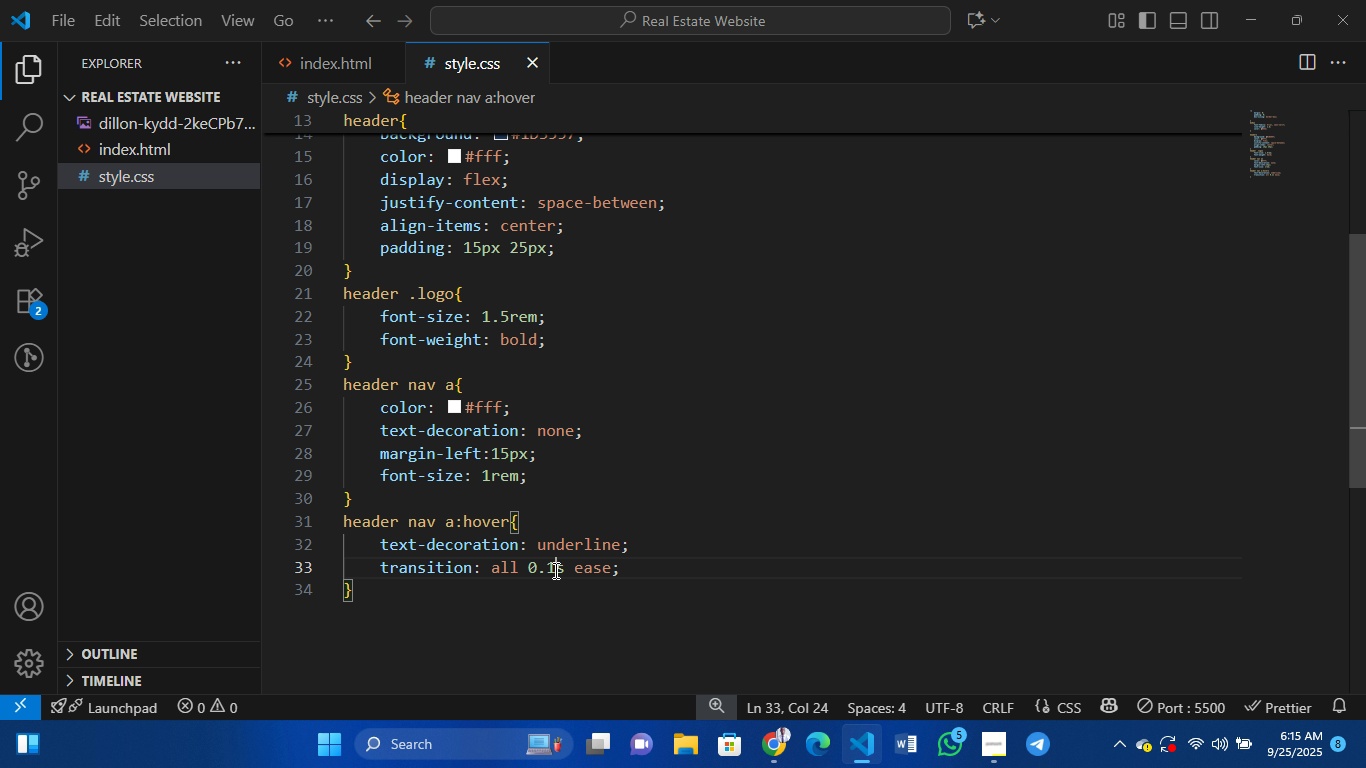 
key(1)
 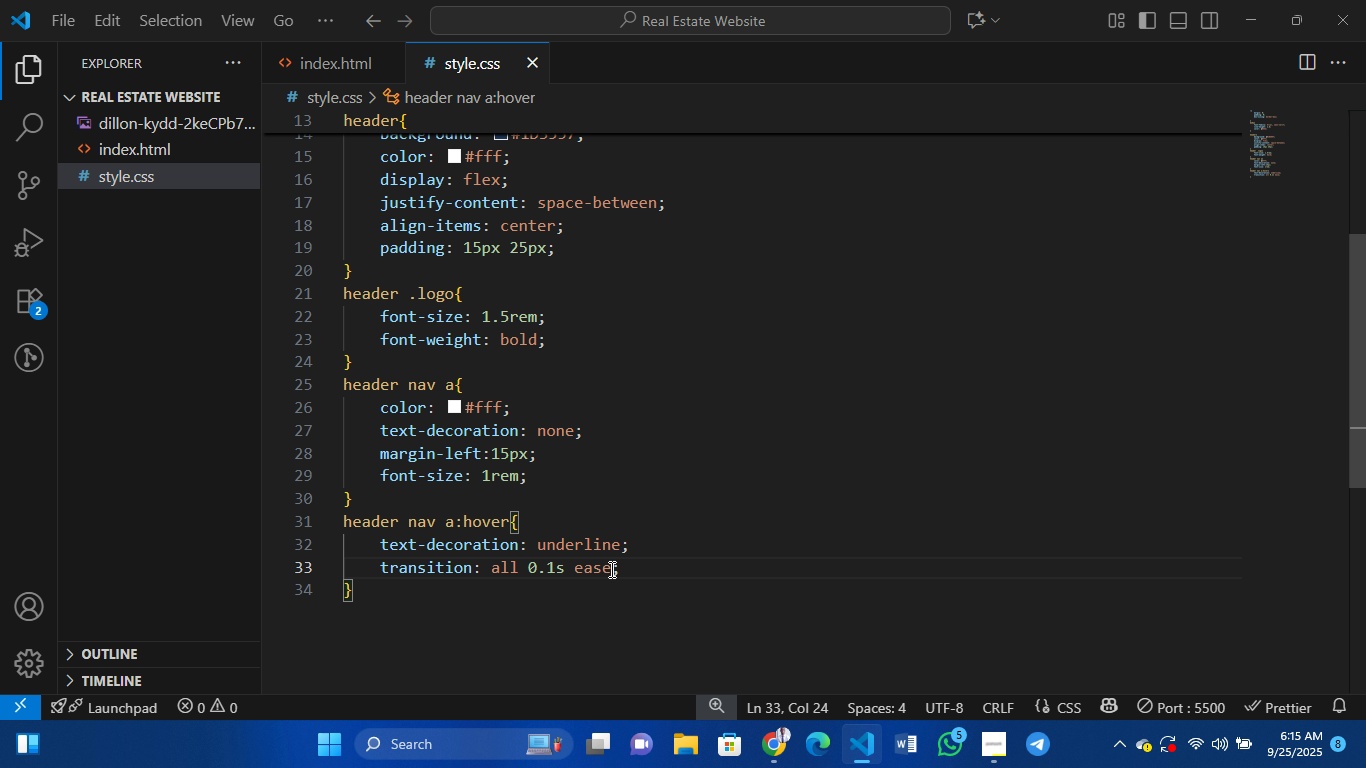 
left_click([610, 569])
 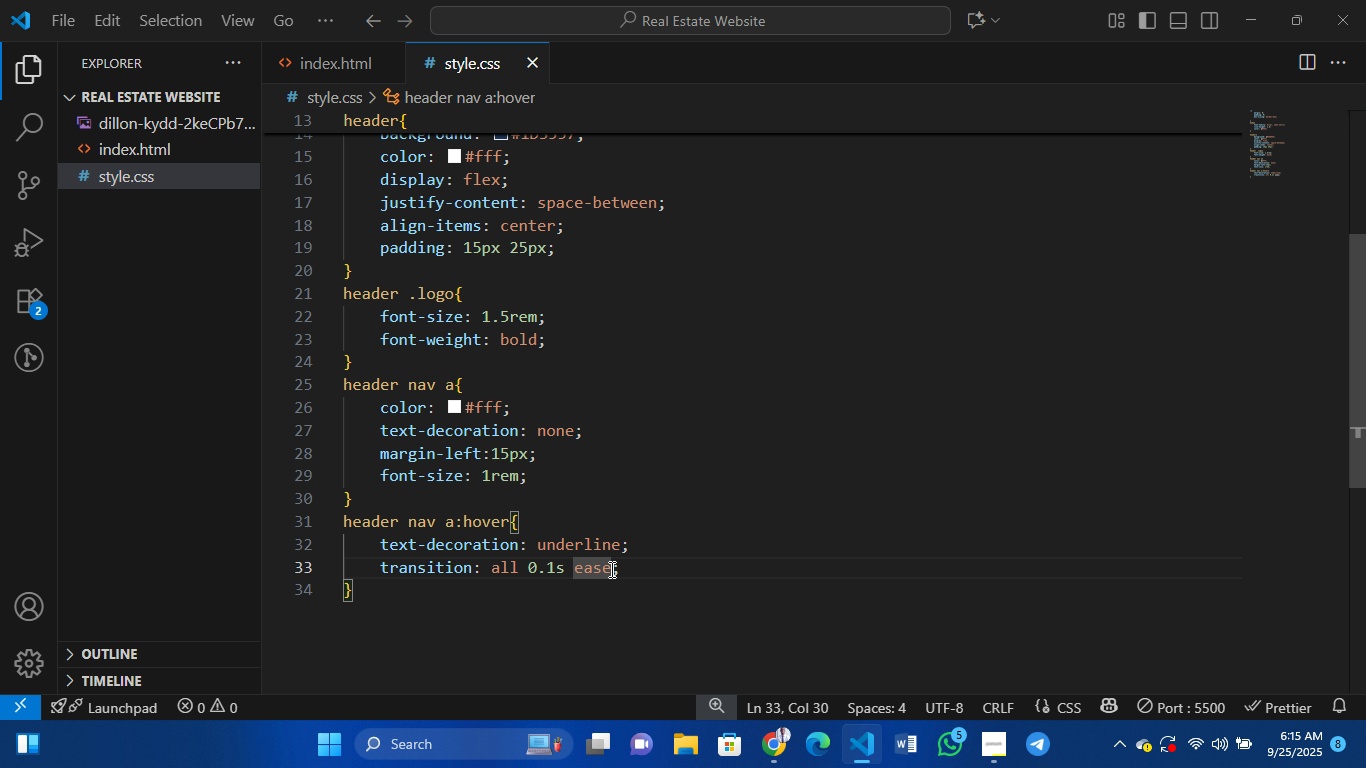 
key(Control+Space)
 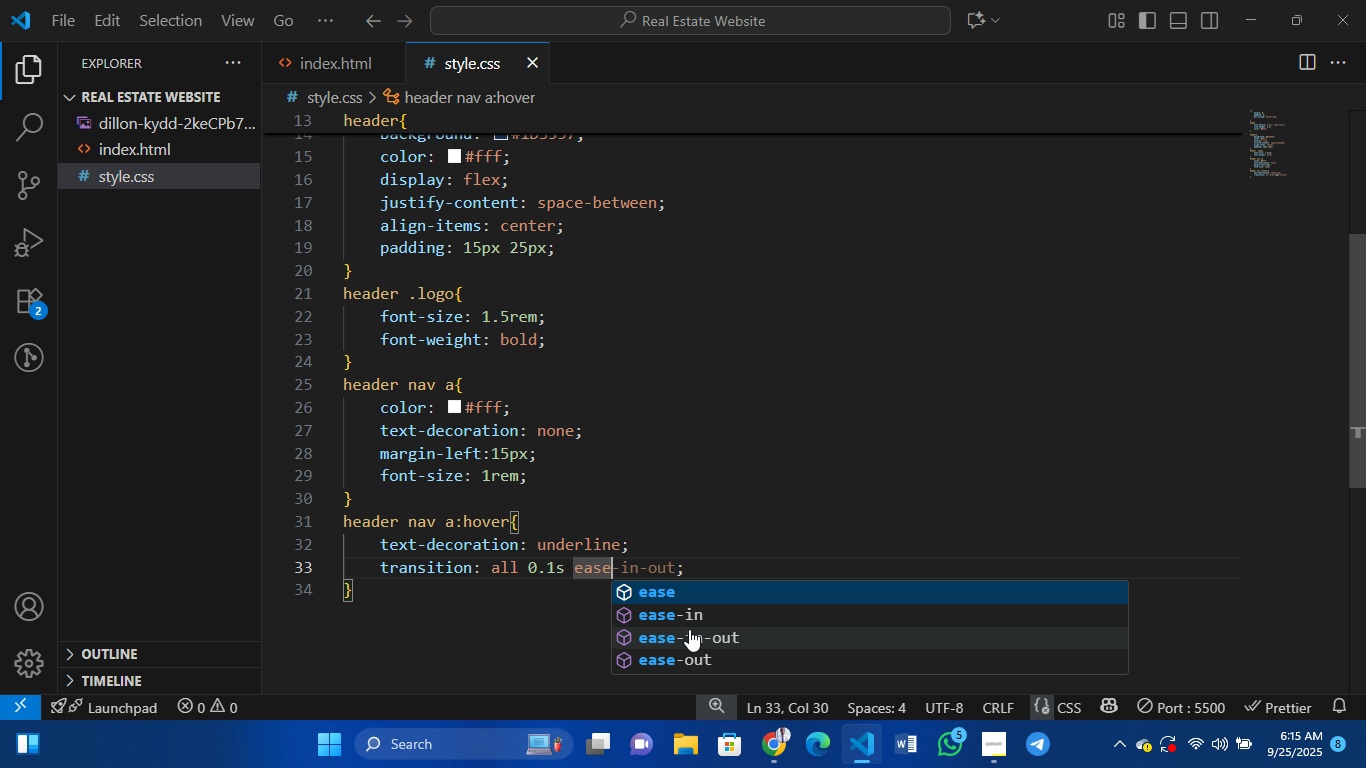 
left_click([689, 629])
 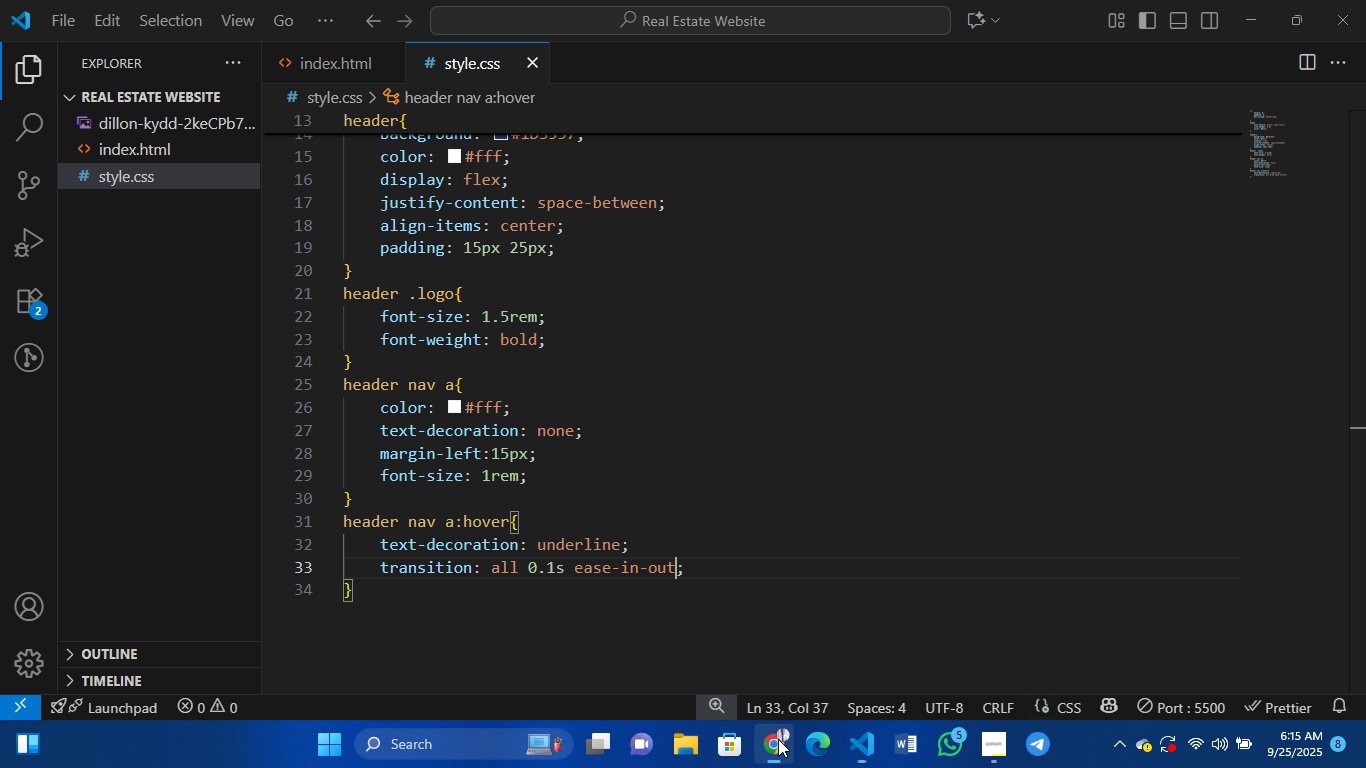 
left_click([778, 739])
 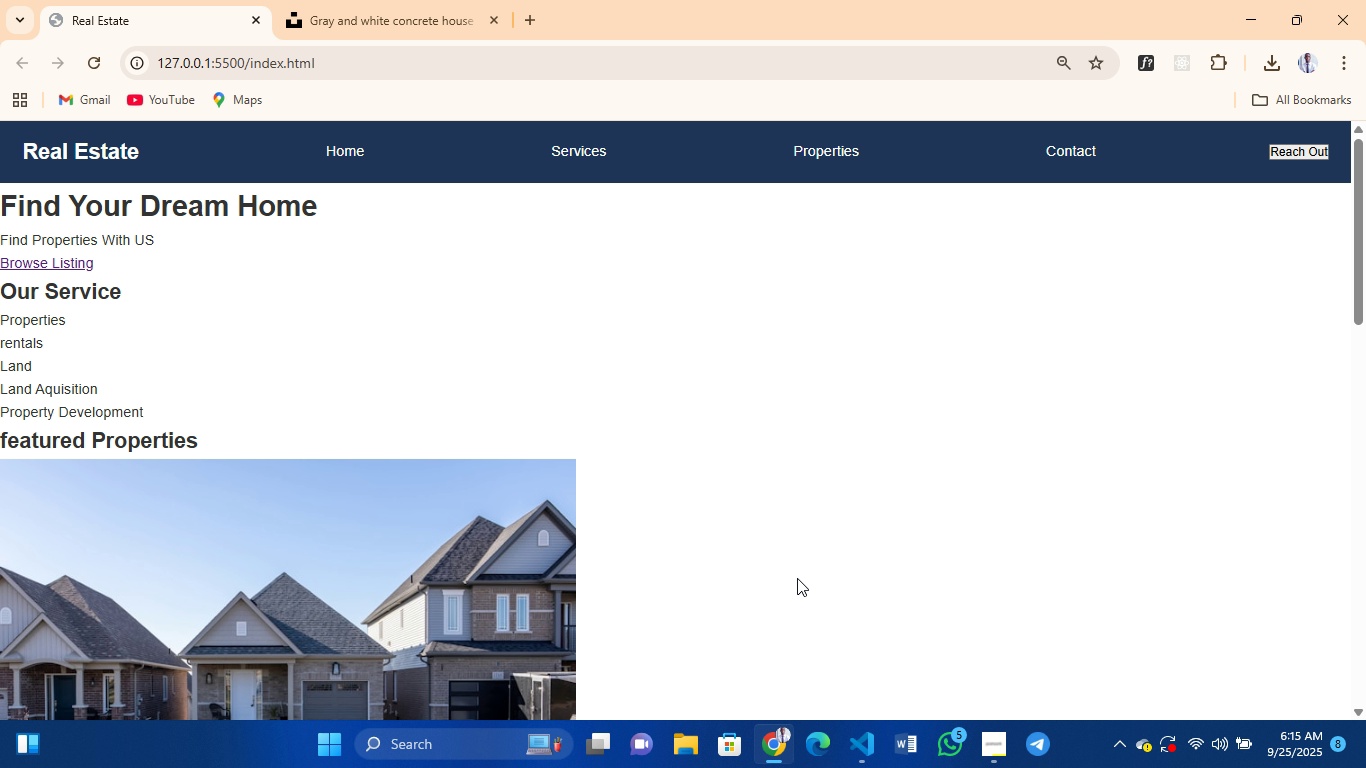 
wait(6.92)
 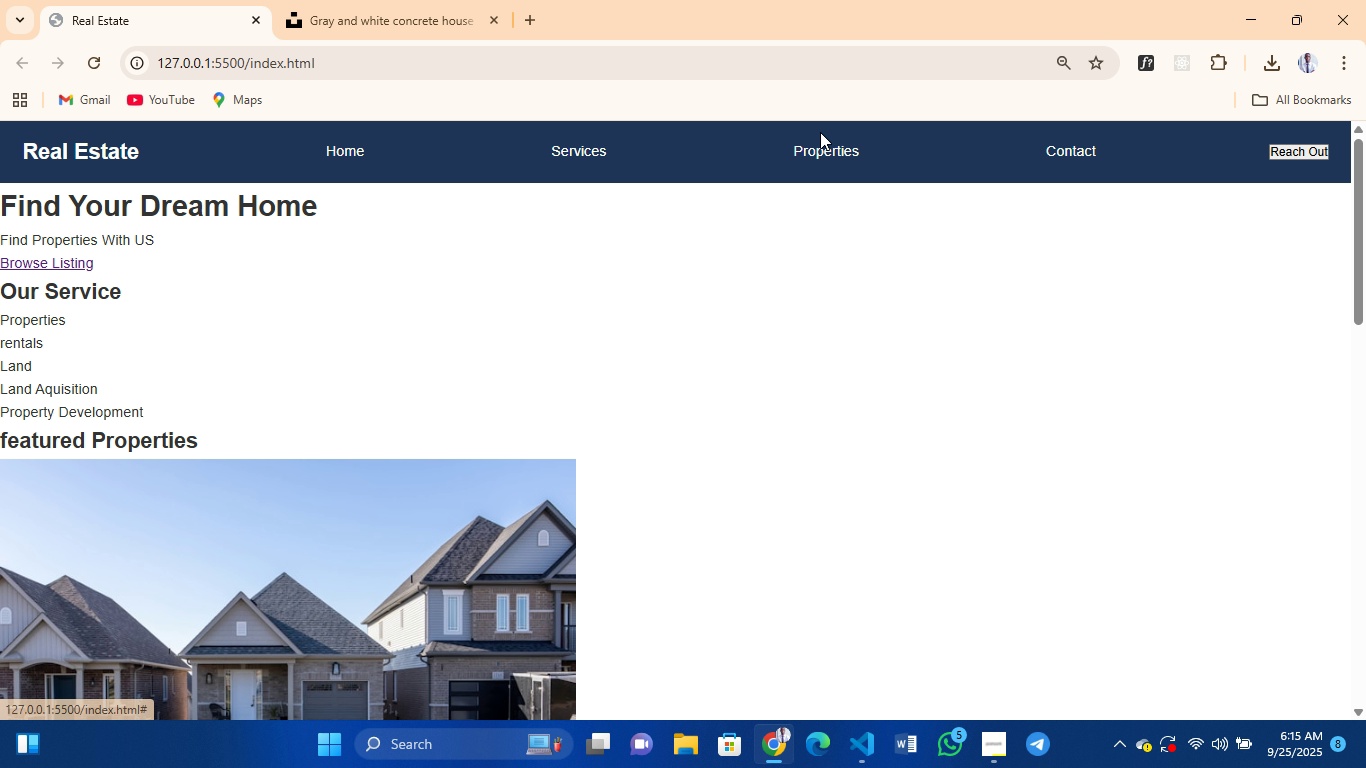 
left_click([852, 750])
 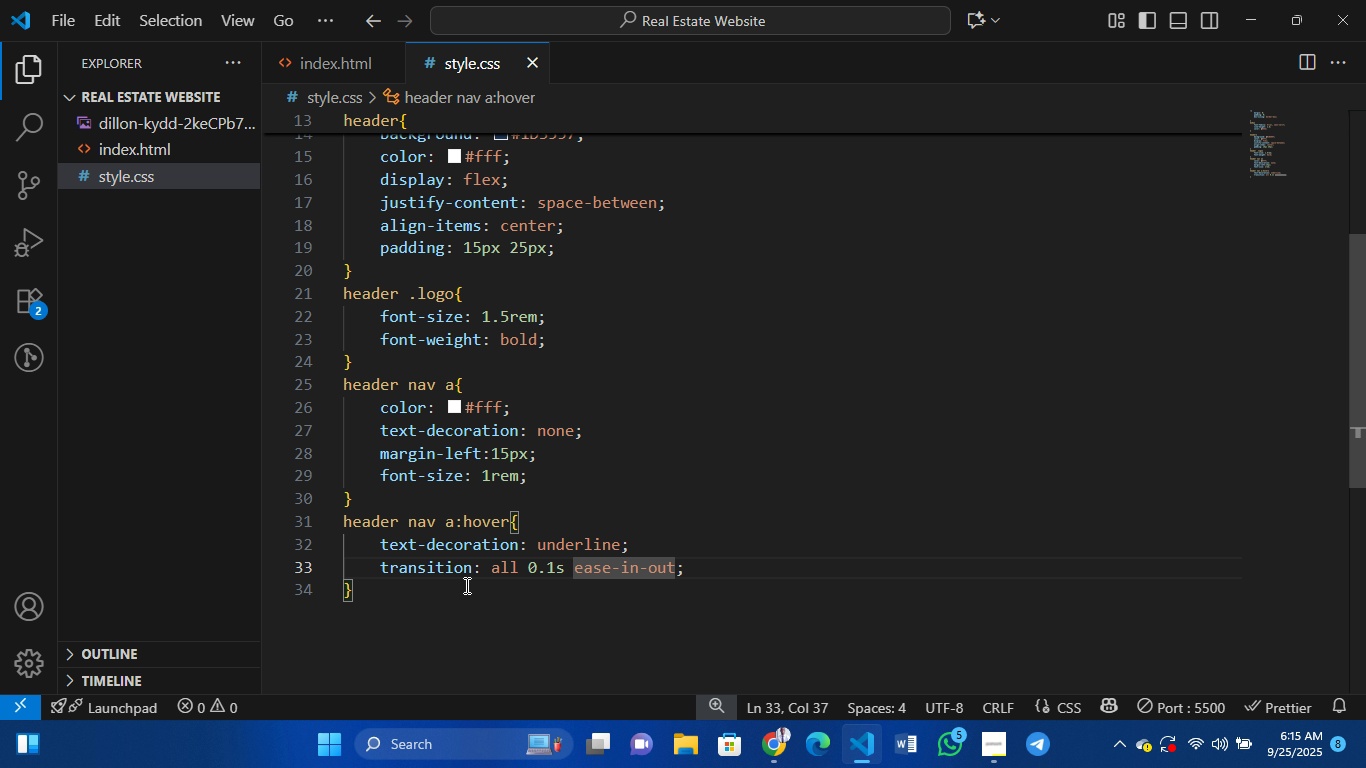 
left_click([379, 599])
 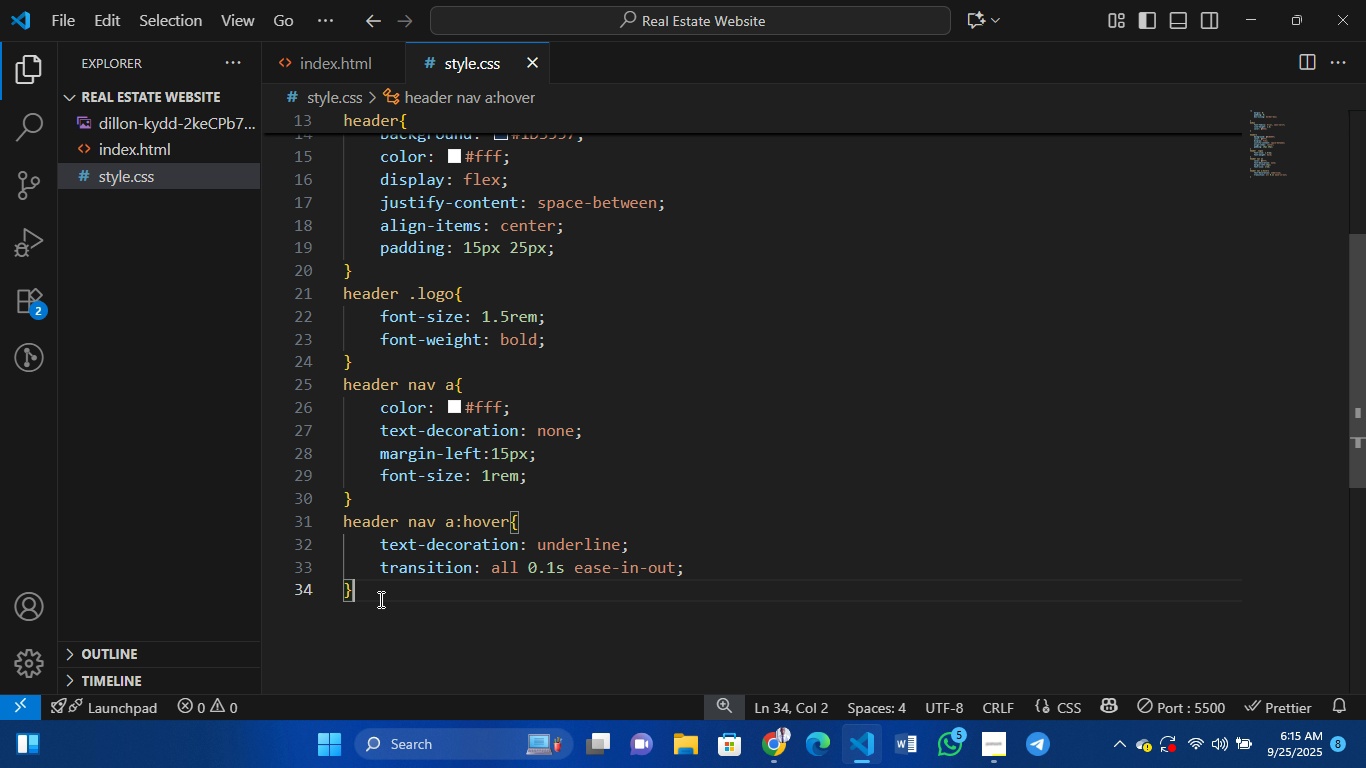 
key(Enter)
 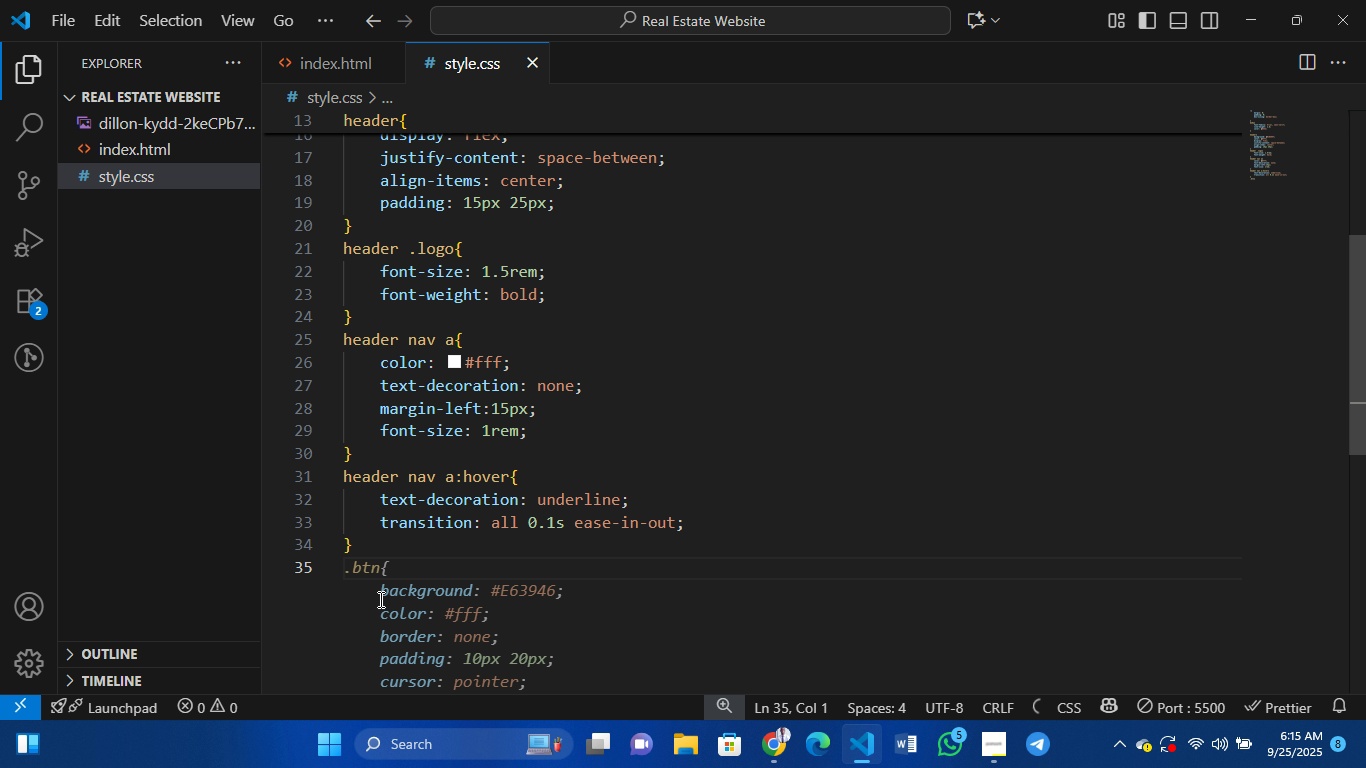 
type(.hero{})
 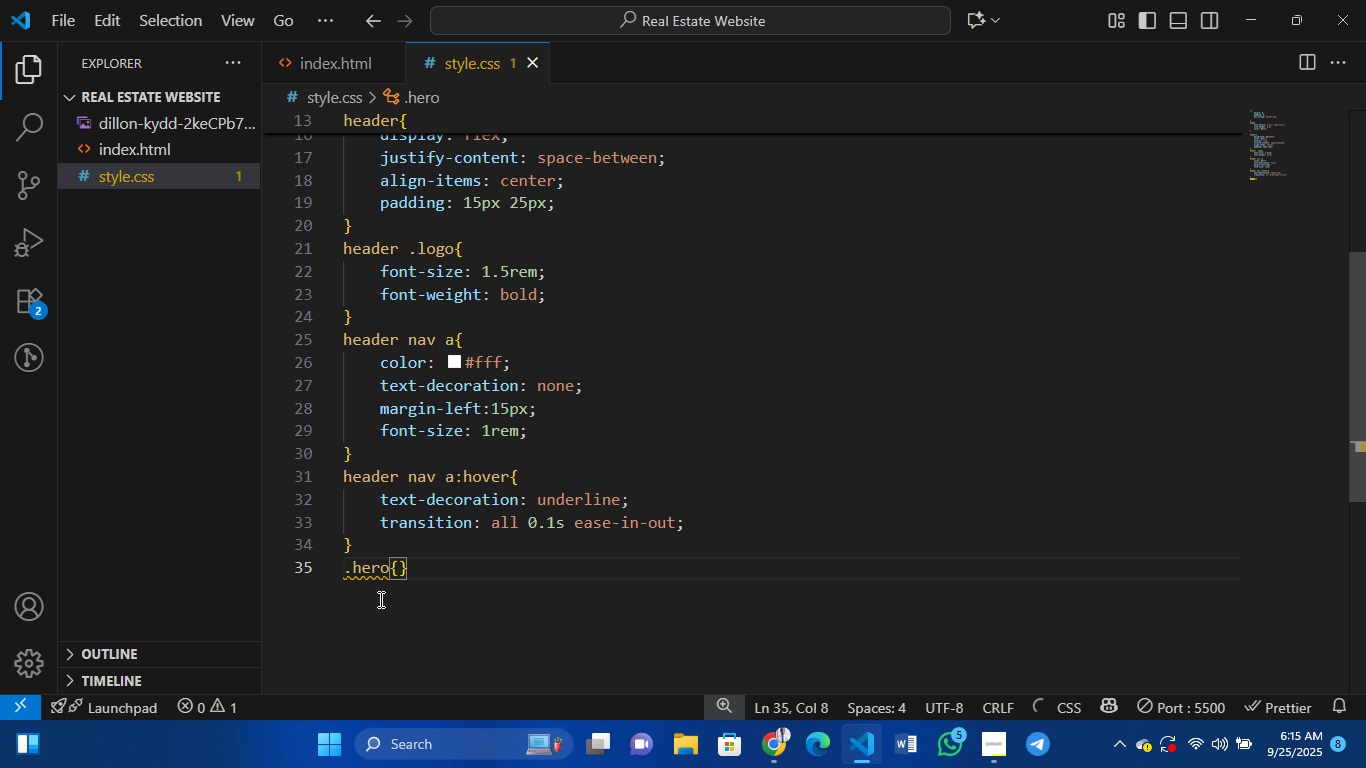 
key(ArrowLeft)
 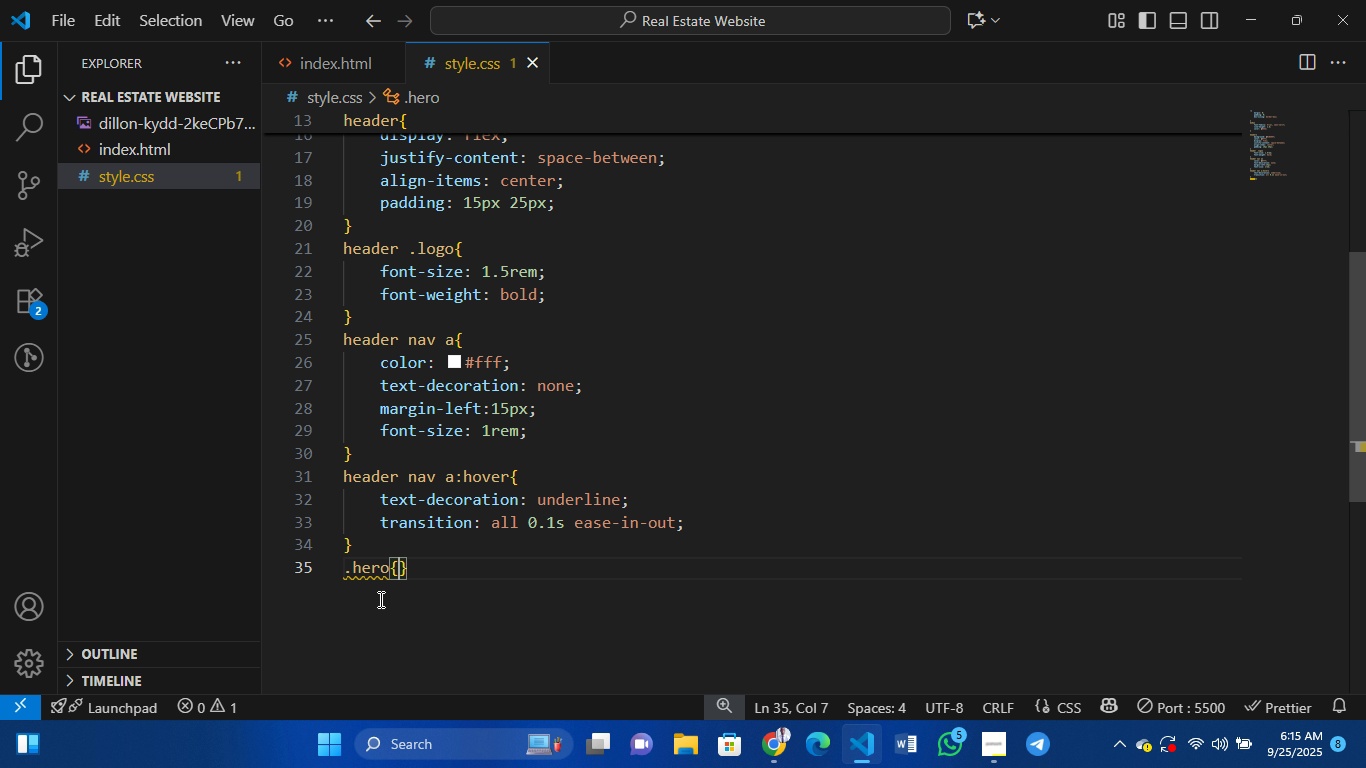 
key(Enter)
 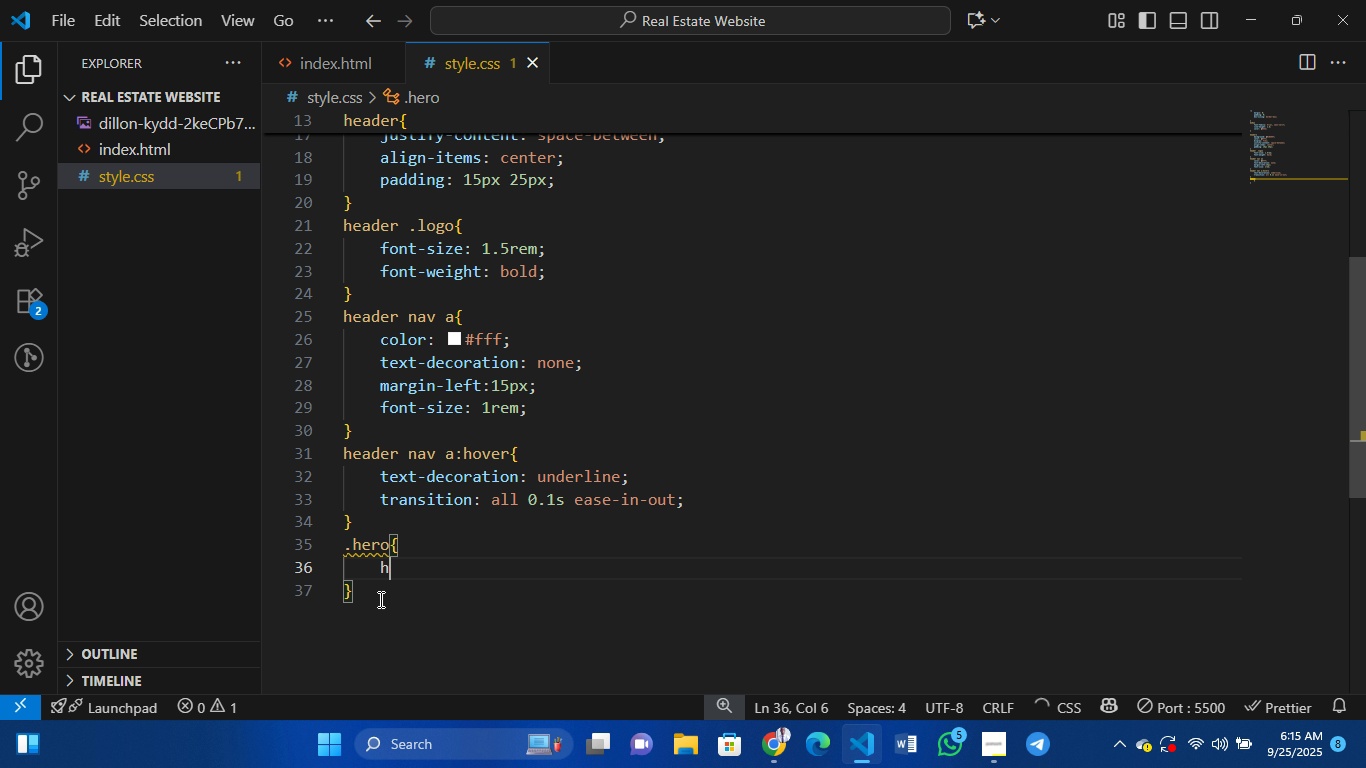 
type(heif)
key(Backspace)
key(Backspace)
type(ight)
 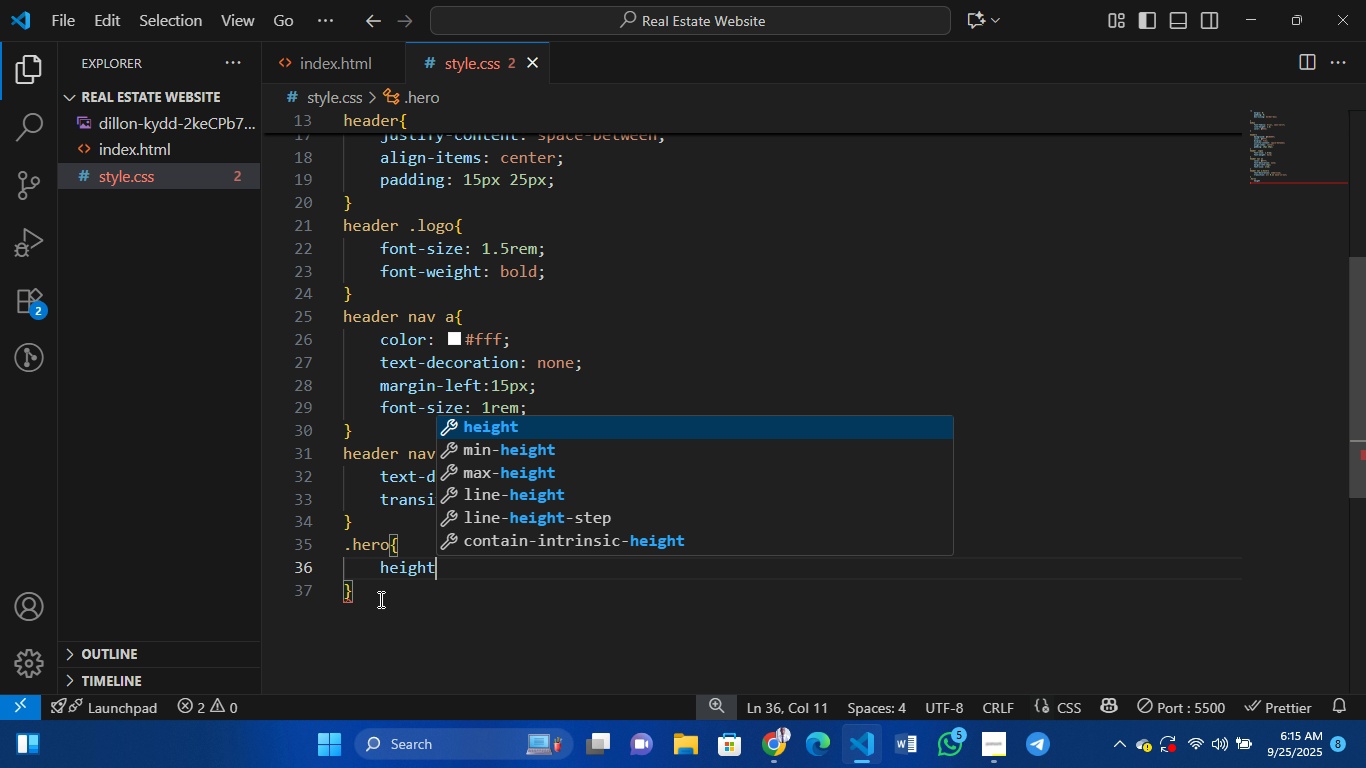 
key(Enter)
 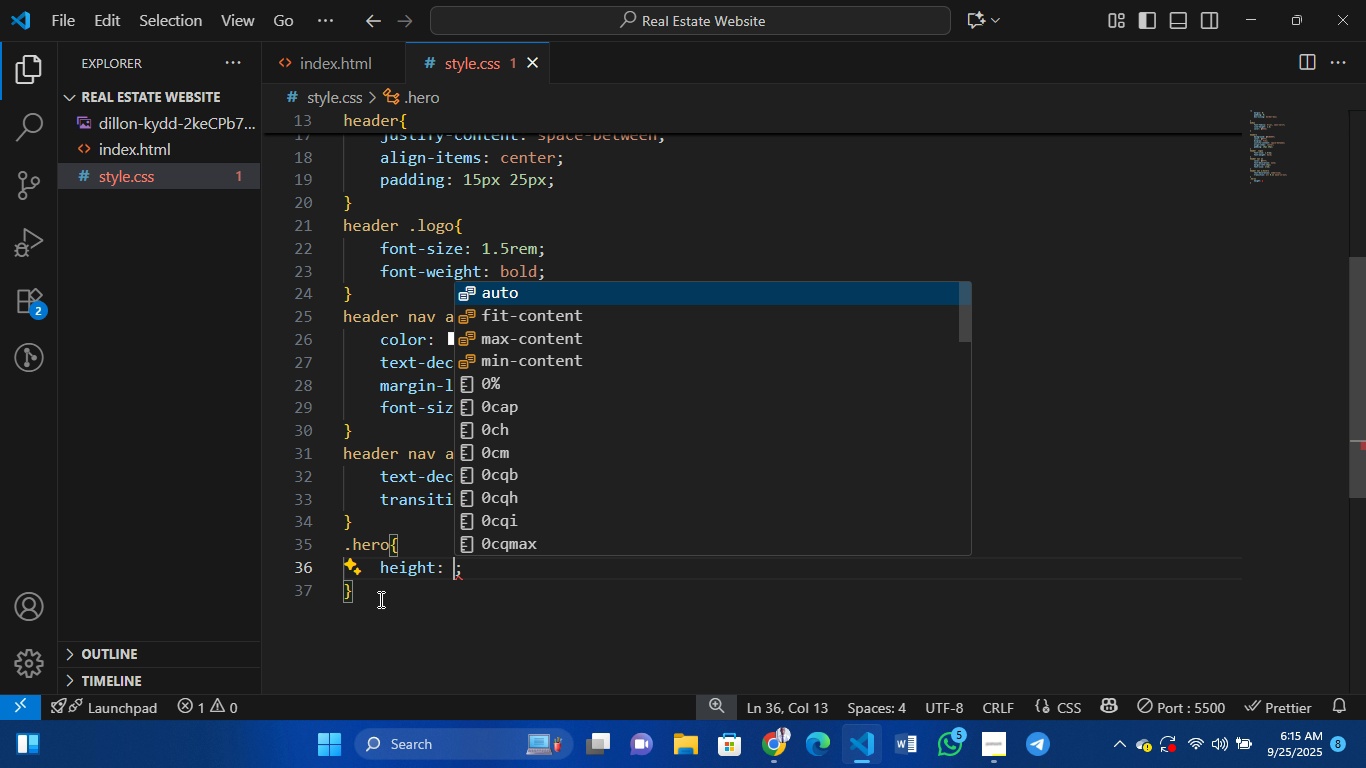 
type(80vh)
 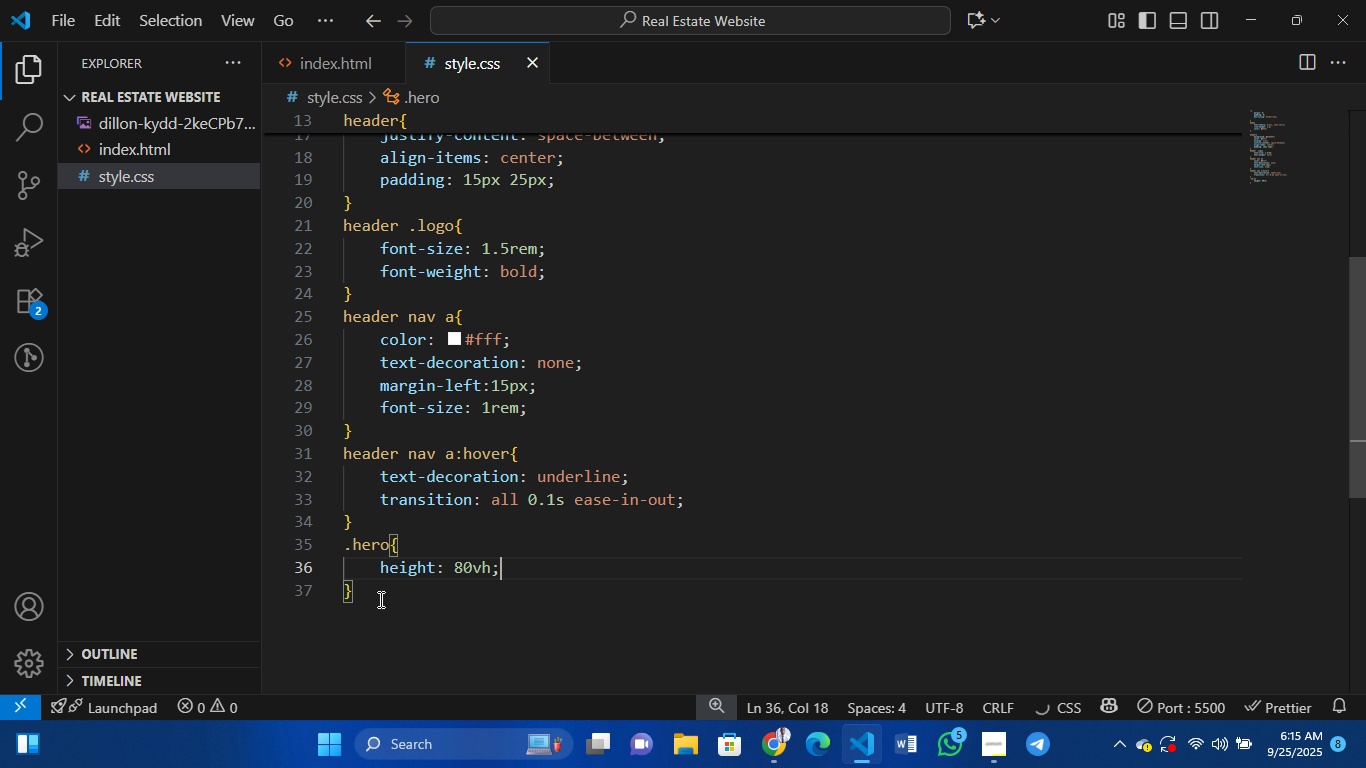 
key(ArrowRight)
 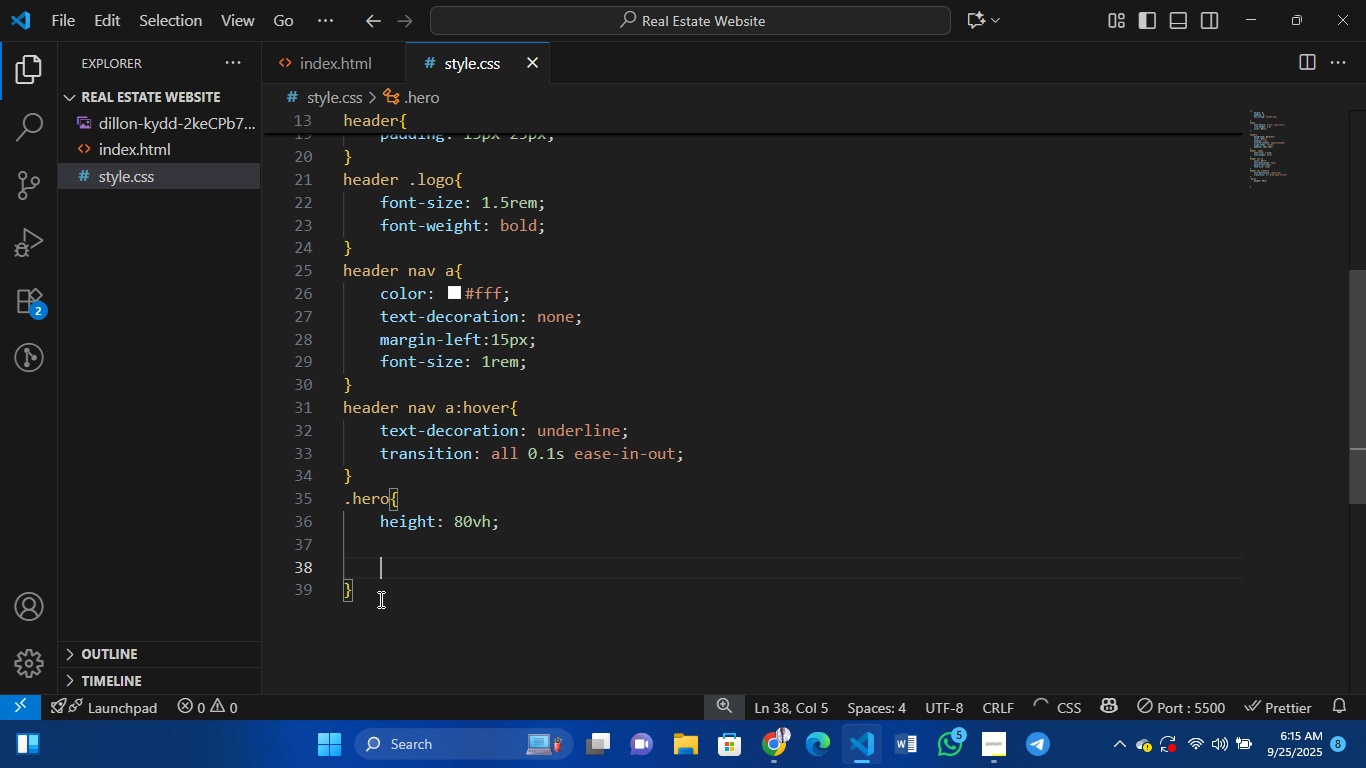 
key(Enter)
 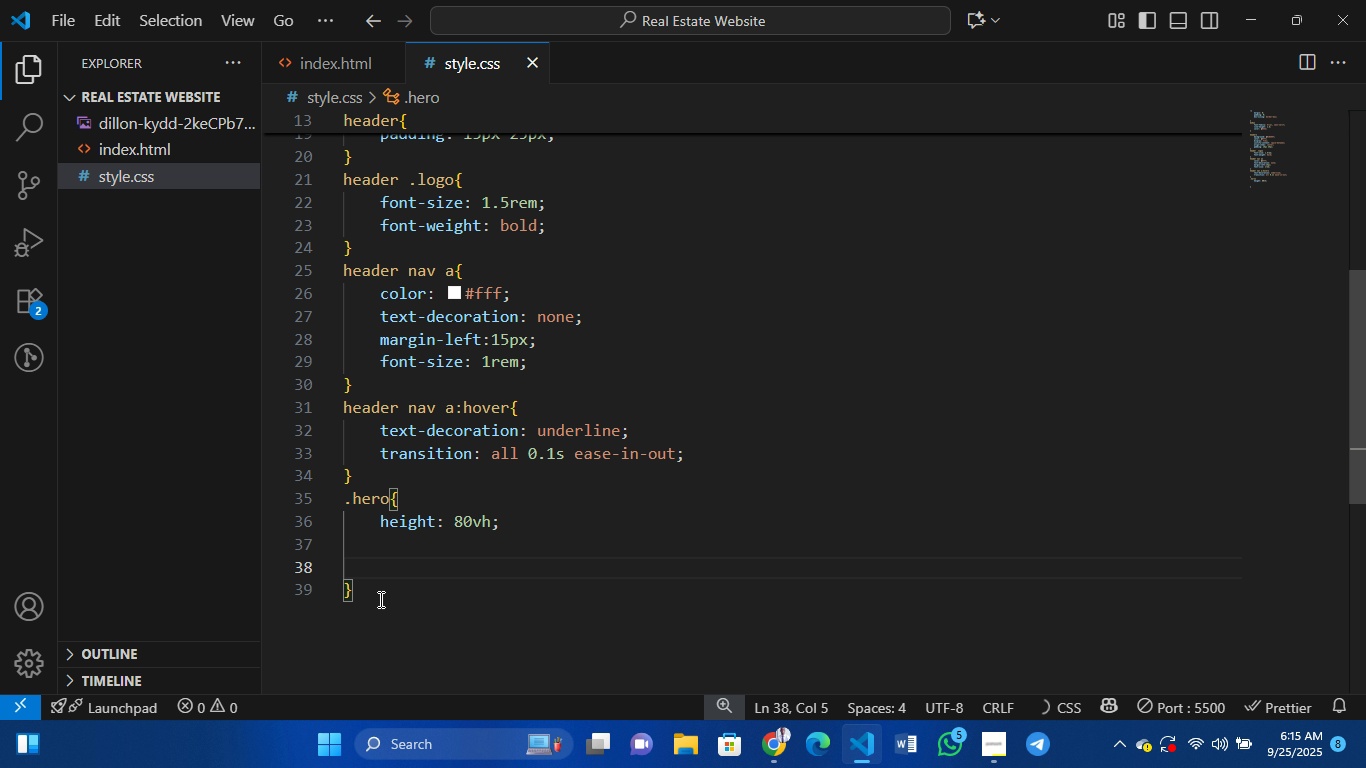 
key(Enter)
 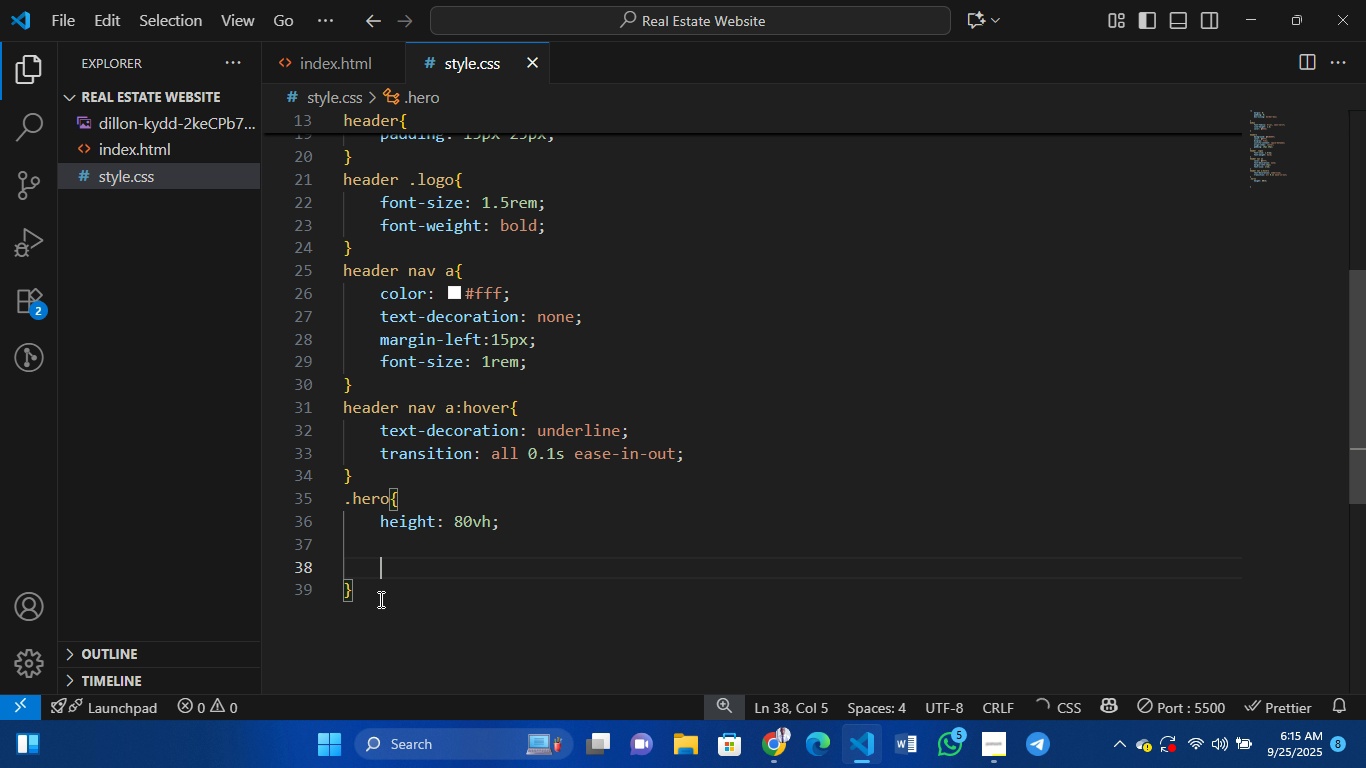 
type(back)
 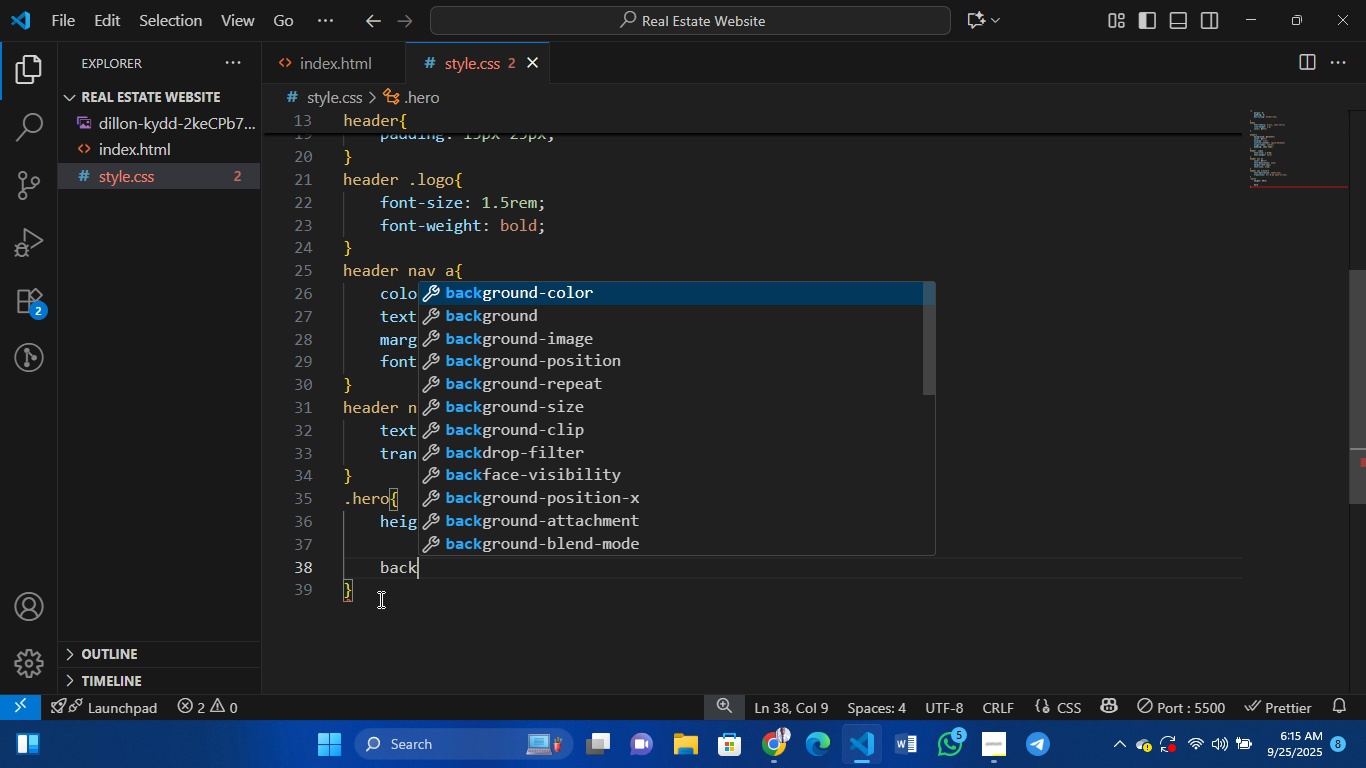 
wait(13.53)
 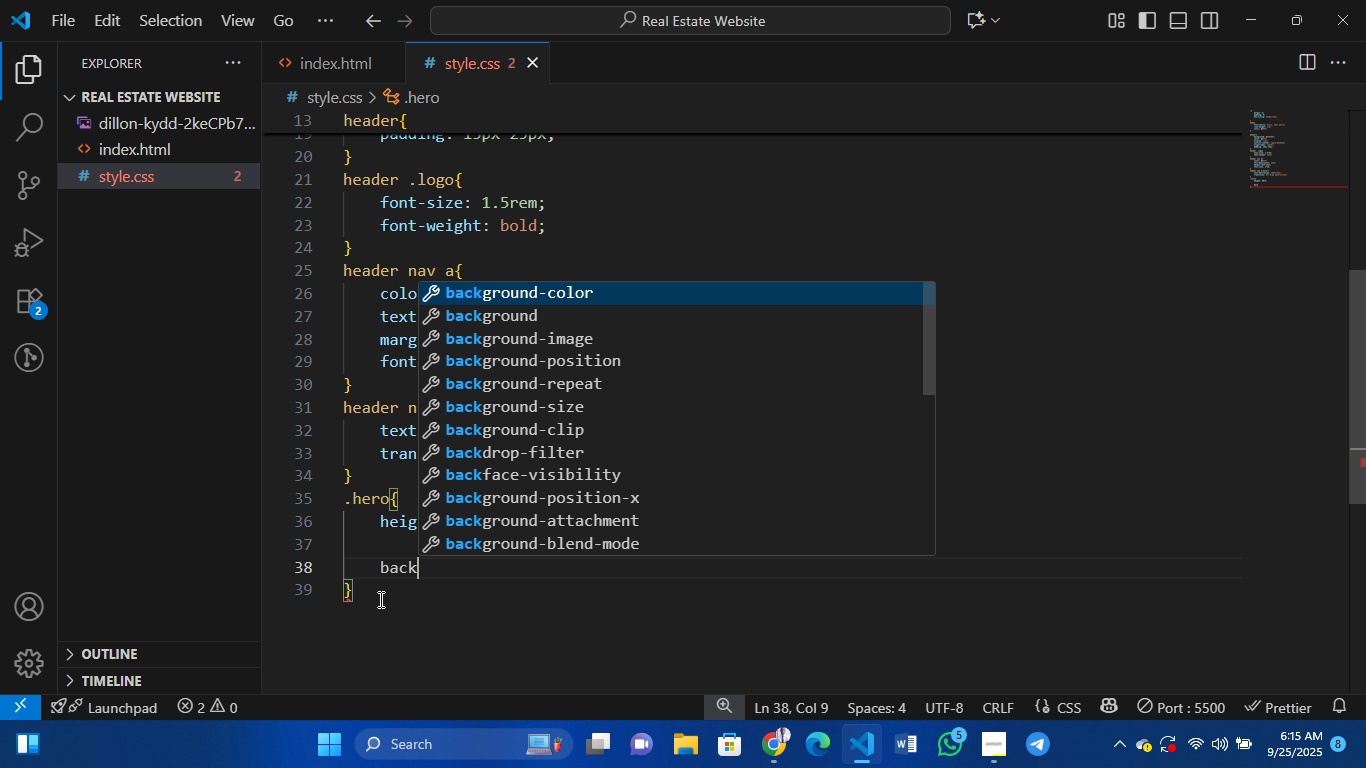 
left_click([501, 318])
 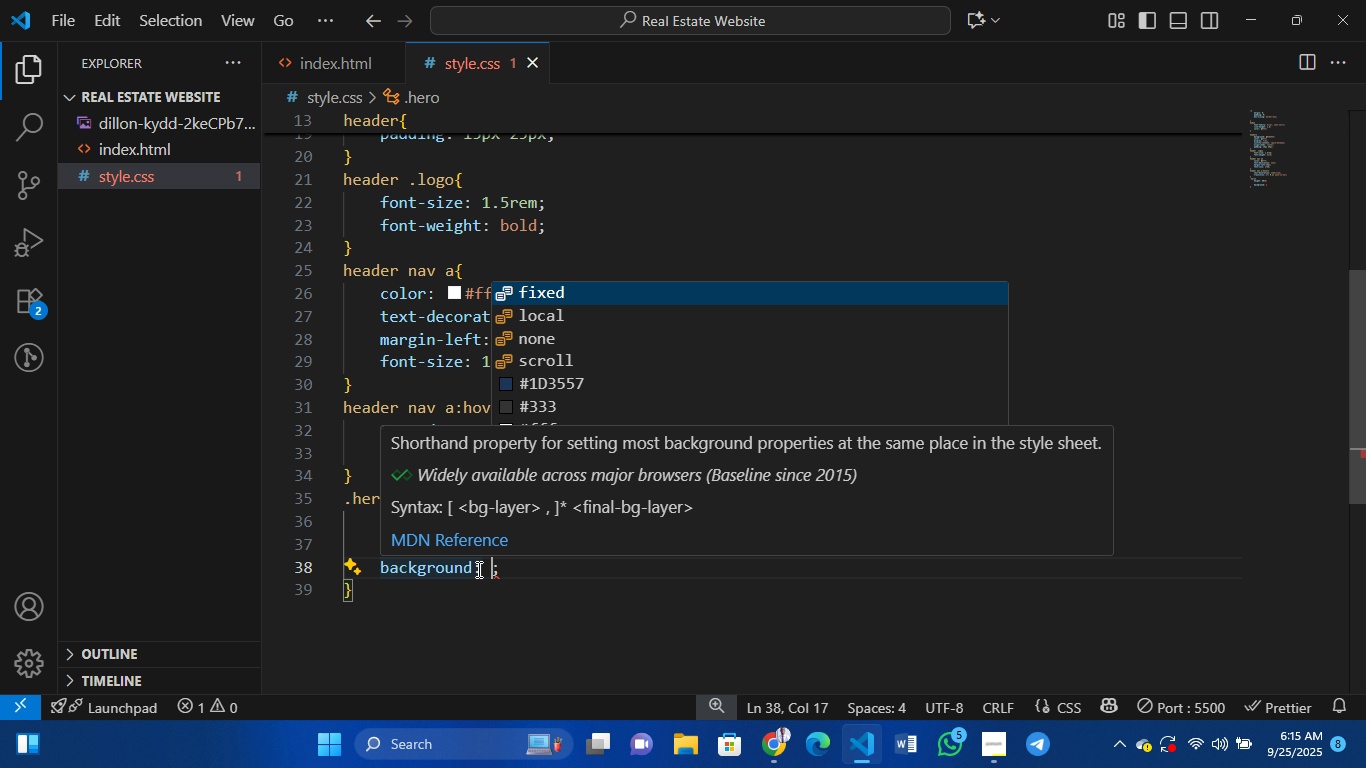 
type(url)
 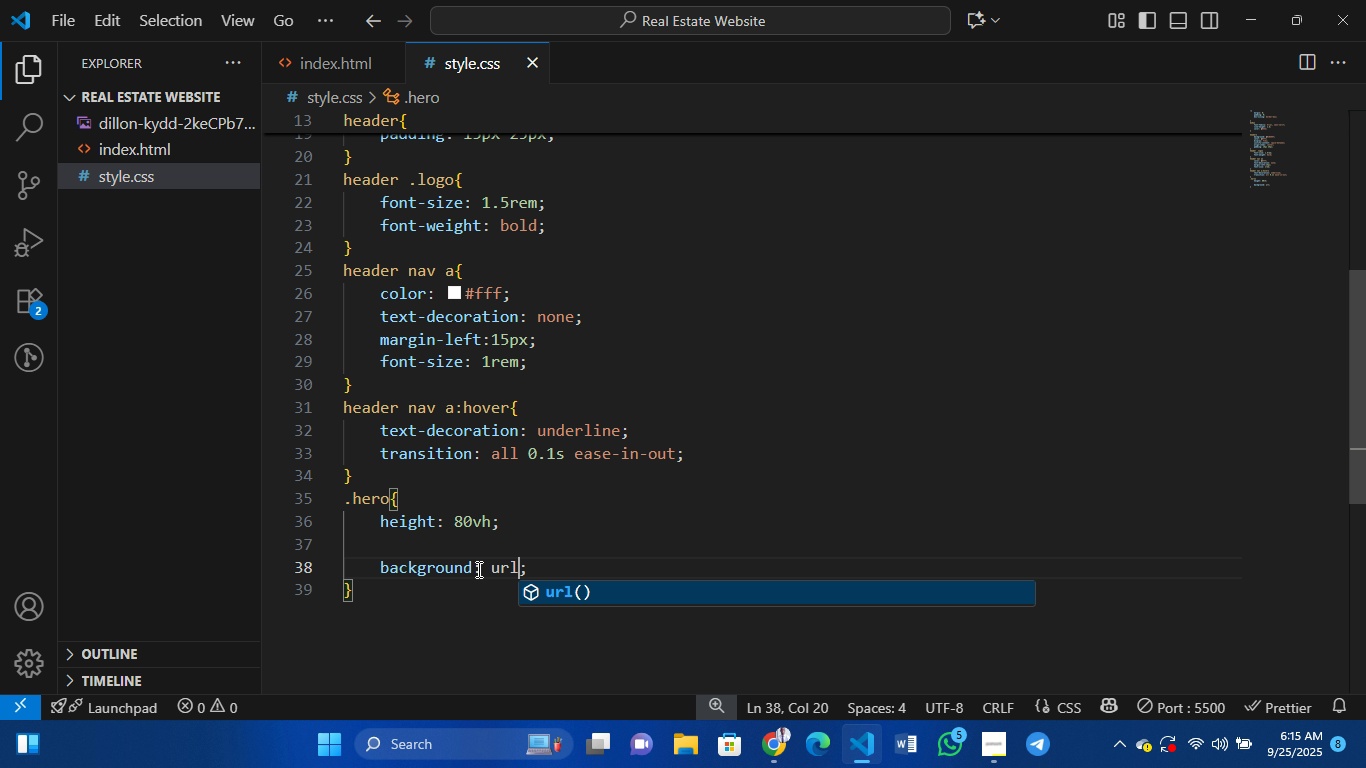 
key(Enter)
 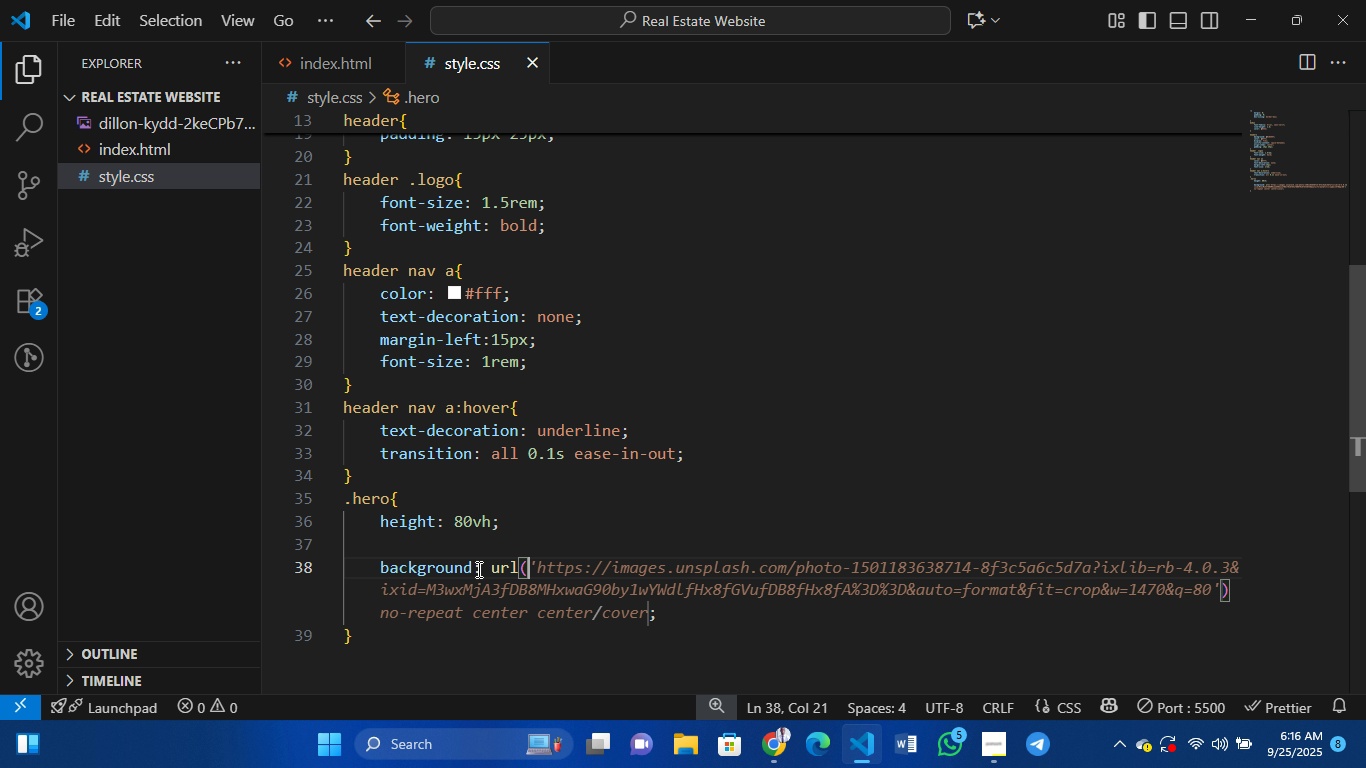 
key(D)
 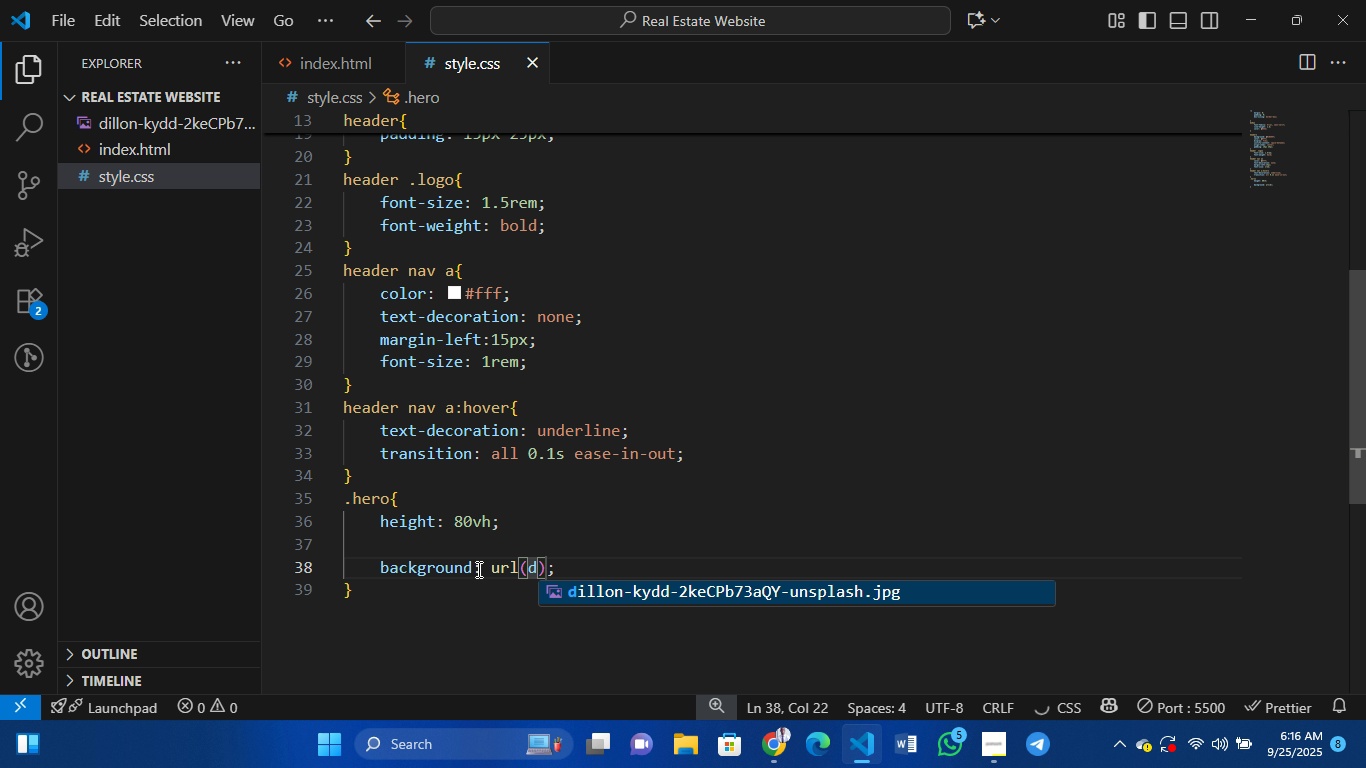 
key(Enter)
 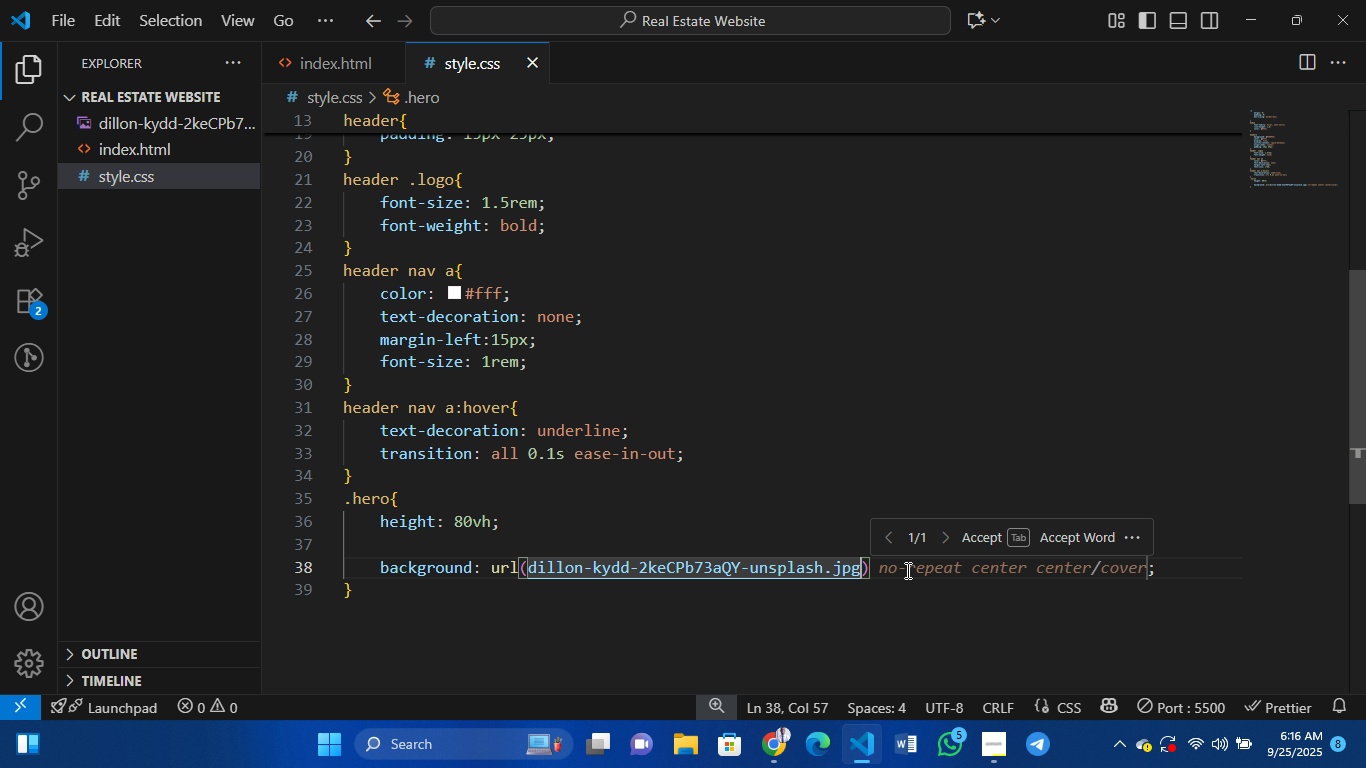 
left_click([906, 570])
 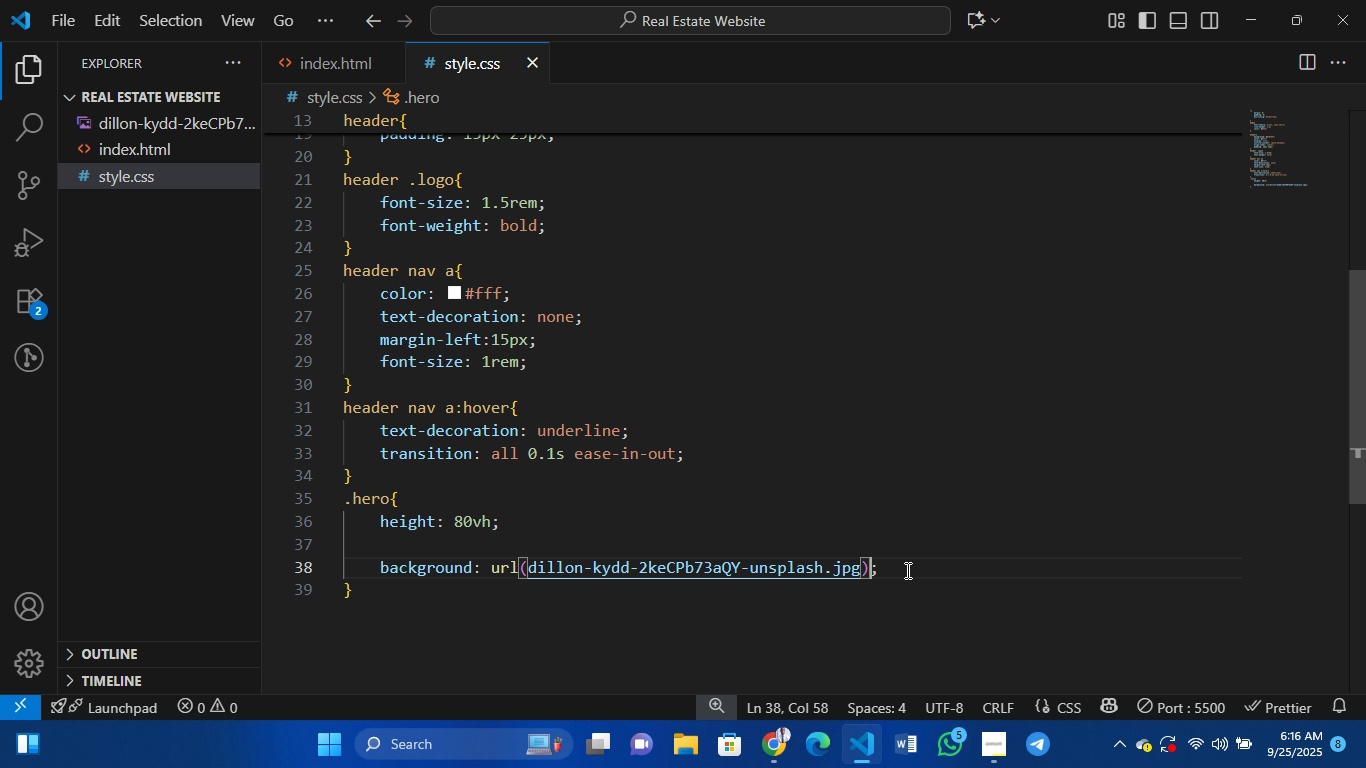 
key(ArrowRight)
 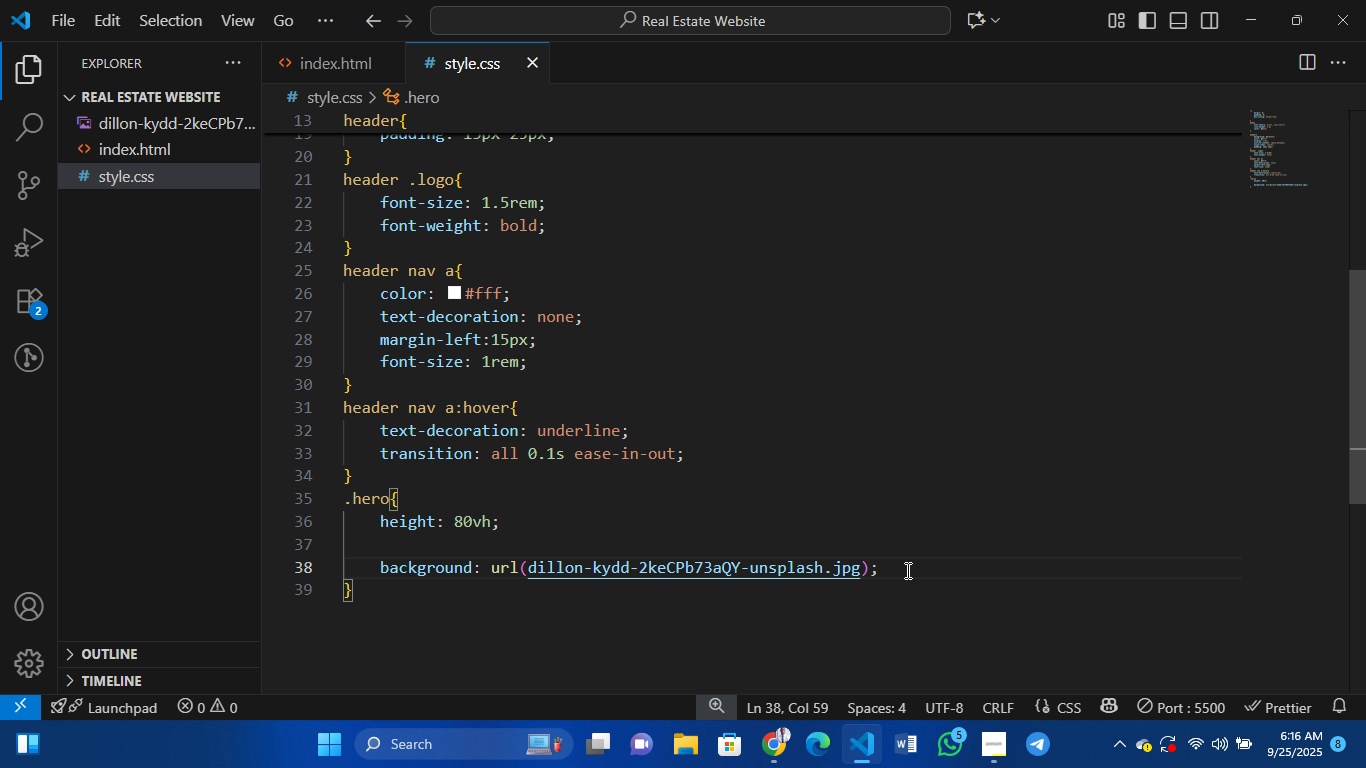 
key(Enter)
 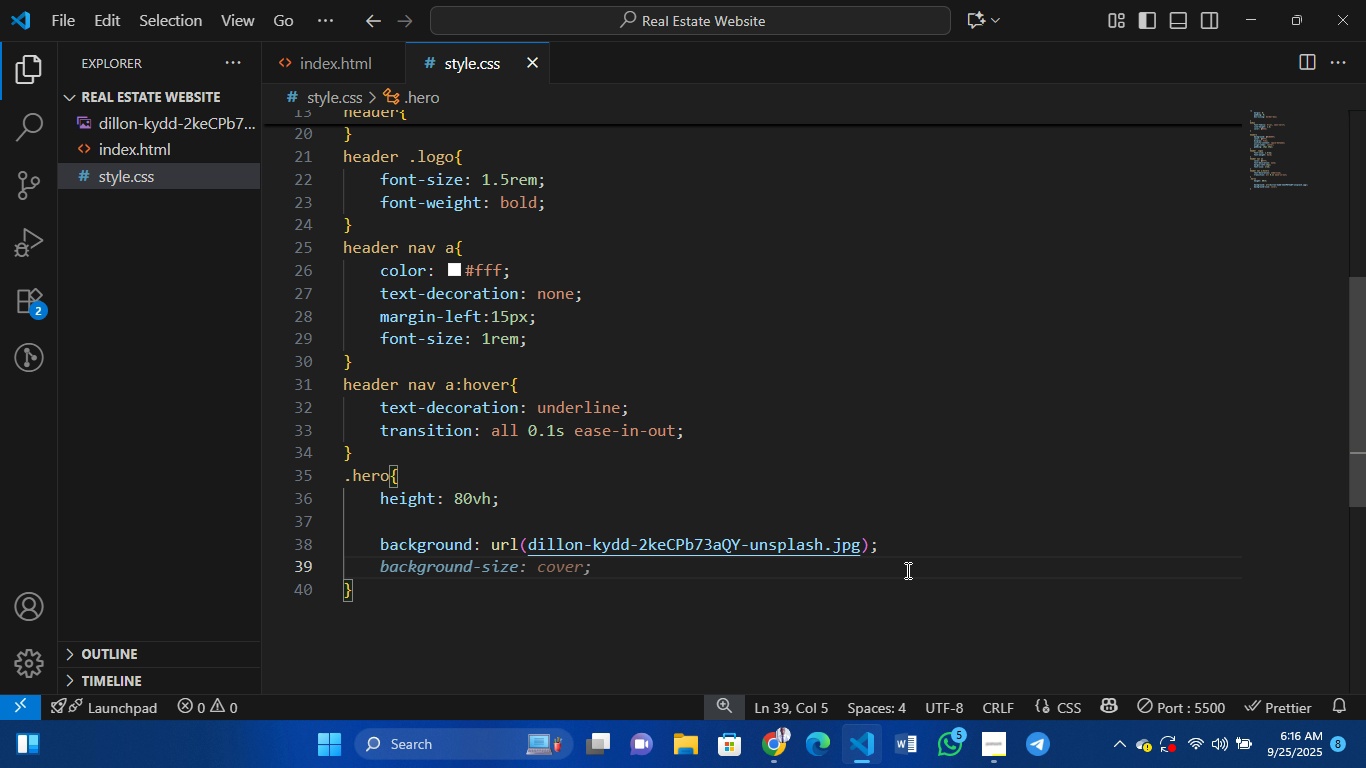 
key(Control+Z)
 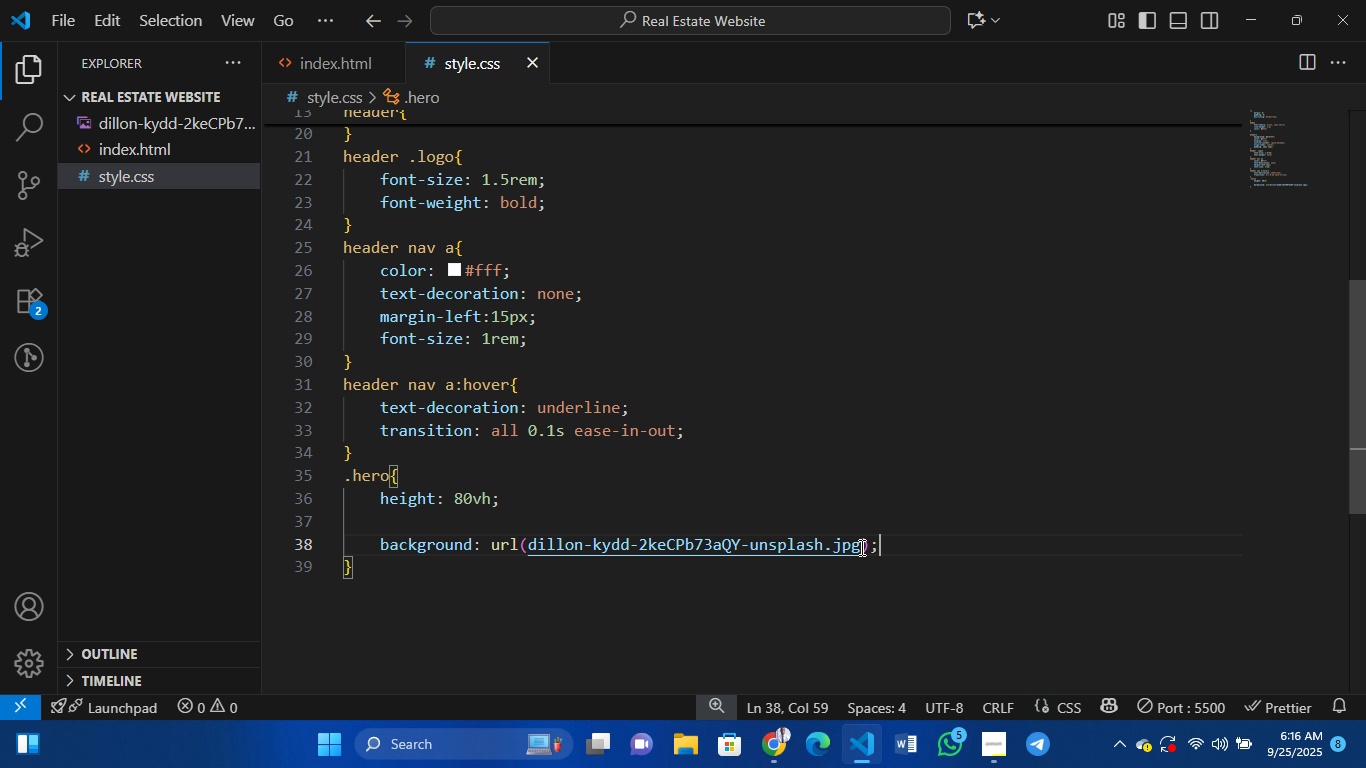 
left_click_drag(start_coordinate=[860, 547], to_coordinate=[531, 552])
 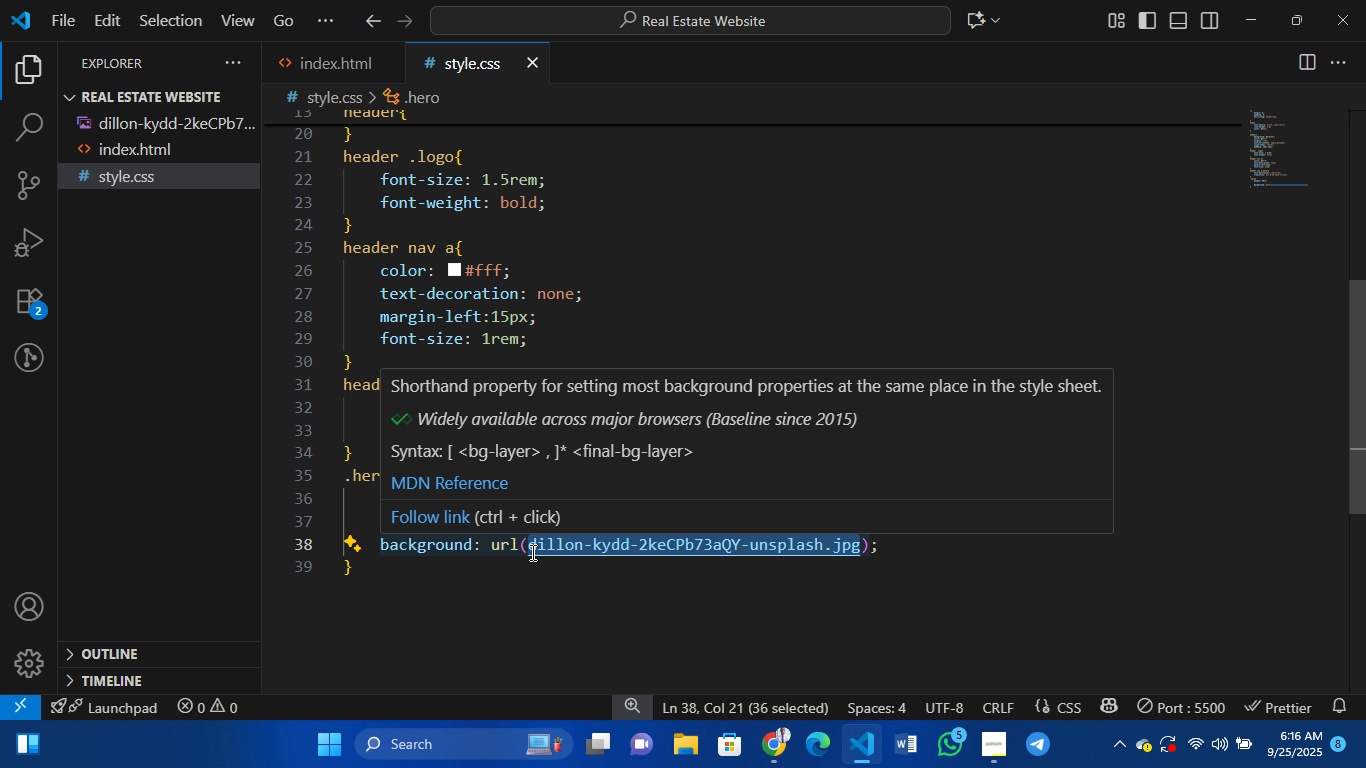 
key(Backspace)
 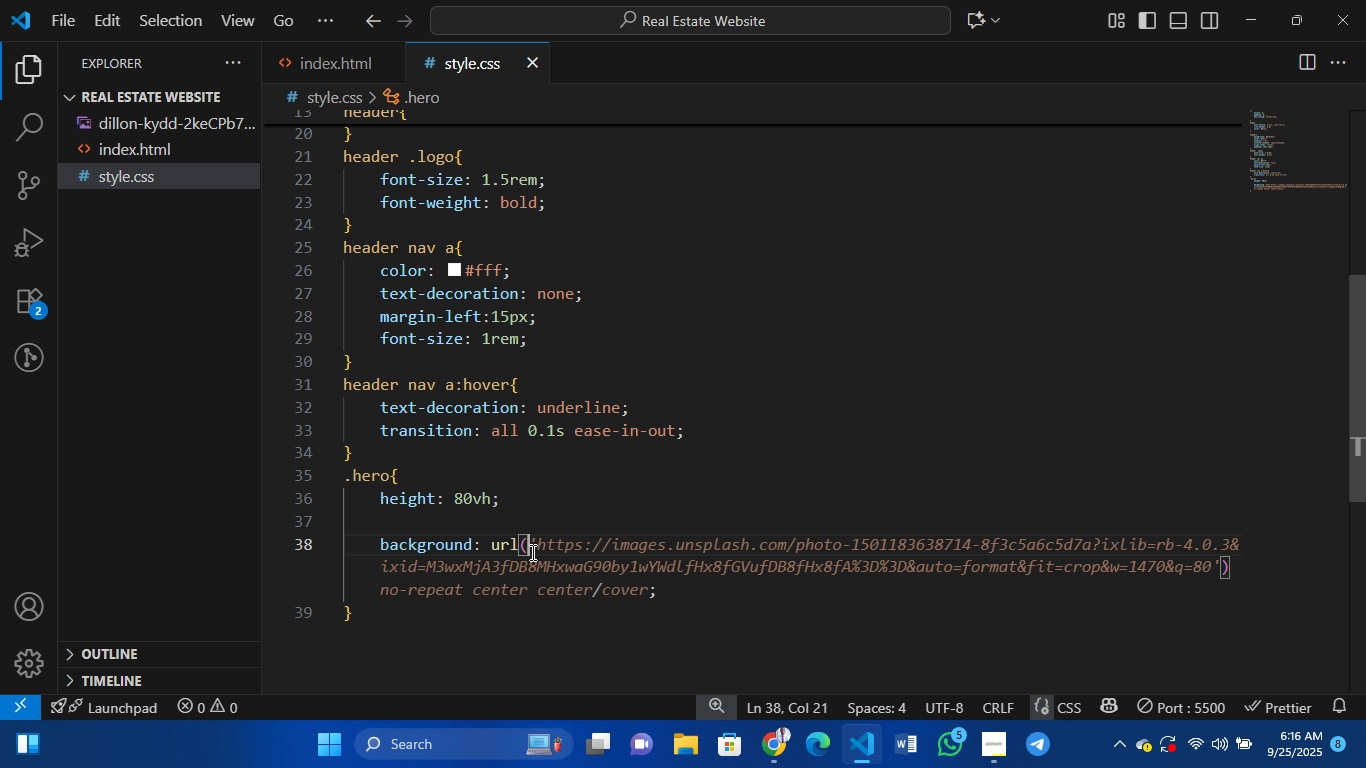 
key(Quote)
 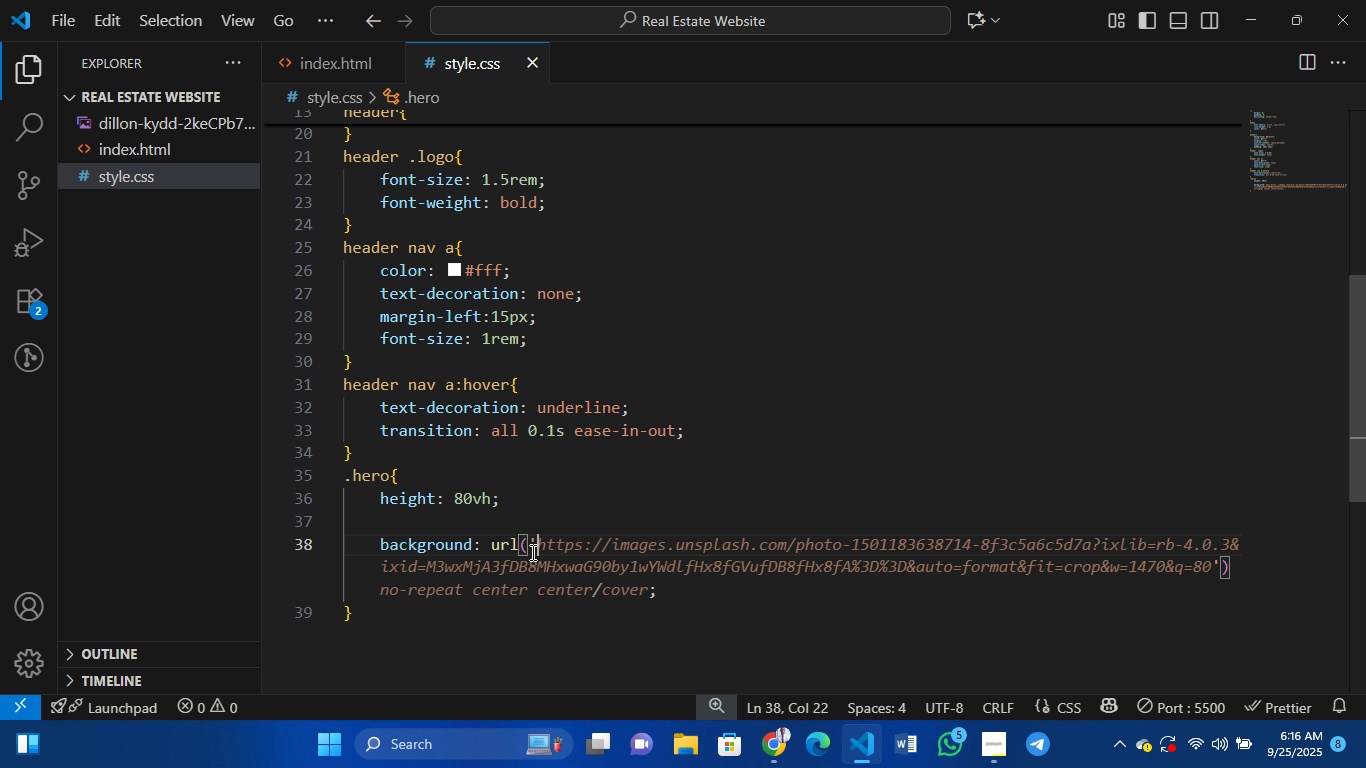 
key(Quote)
 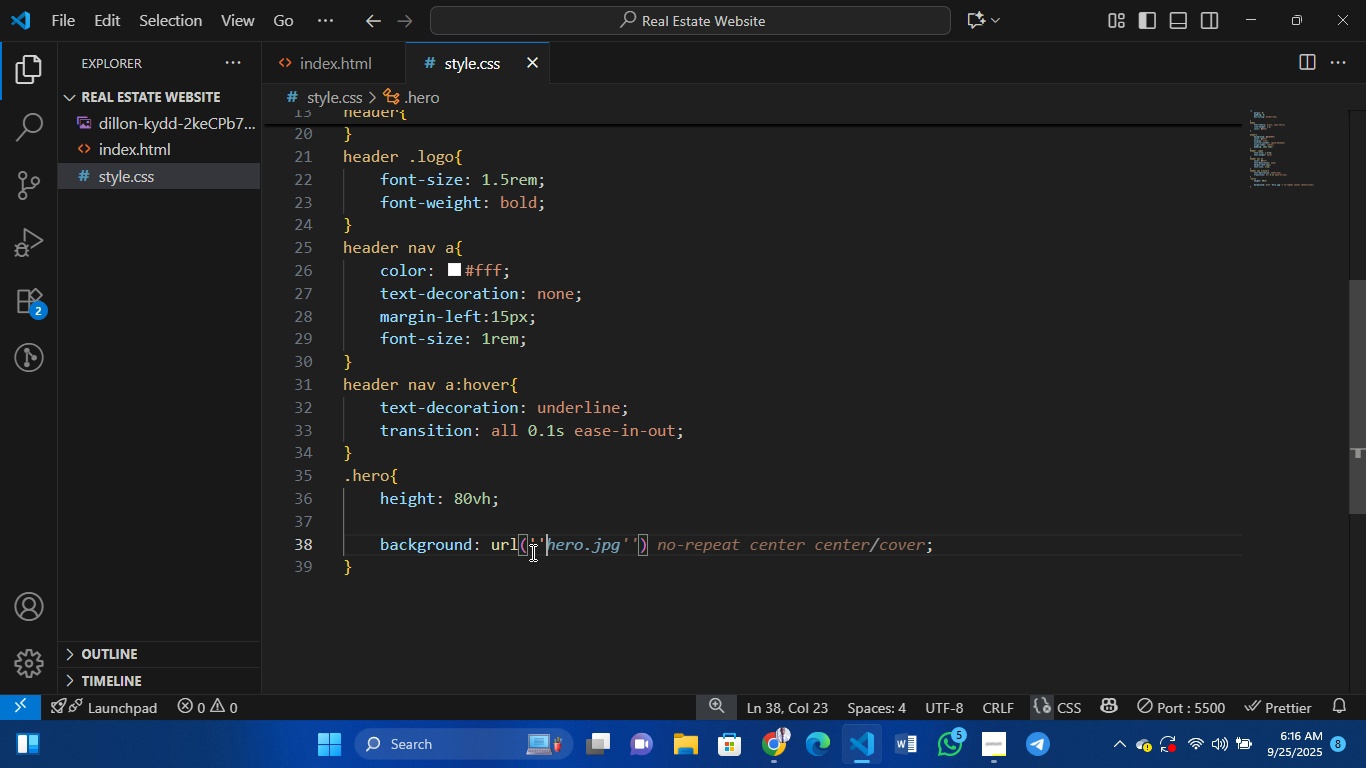 
key(ArrowLeft)
 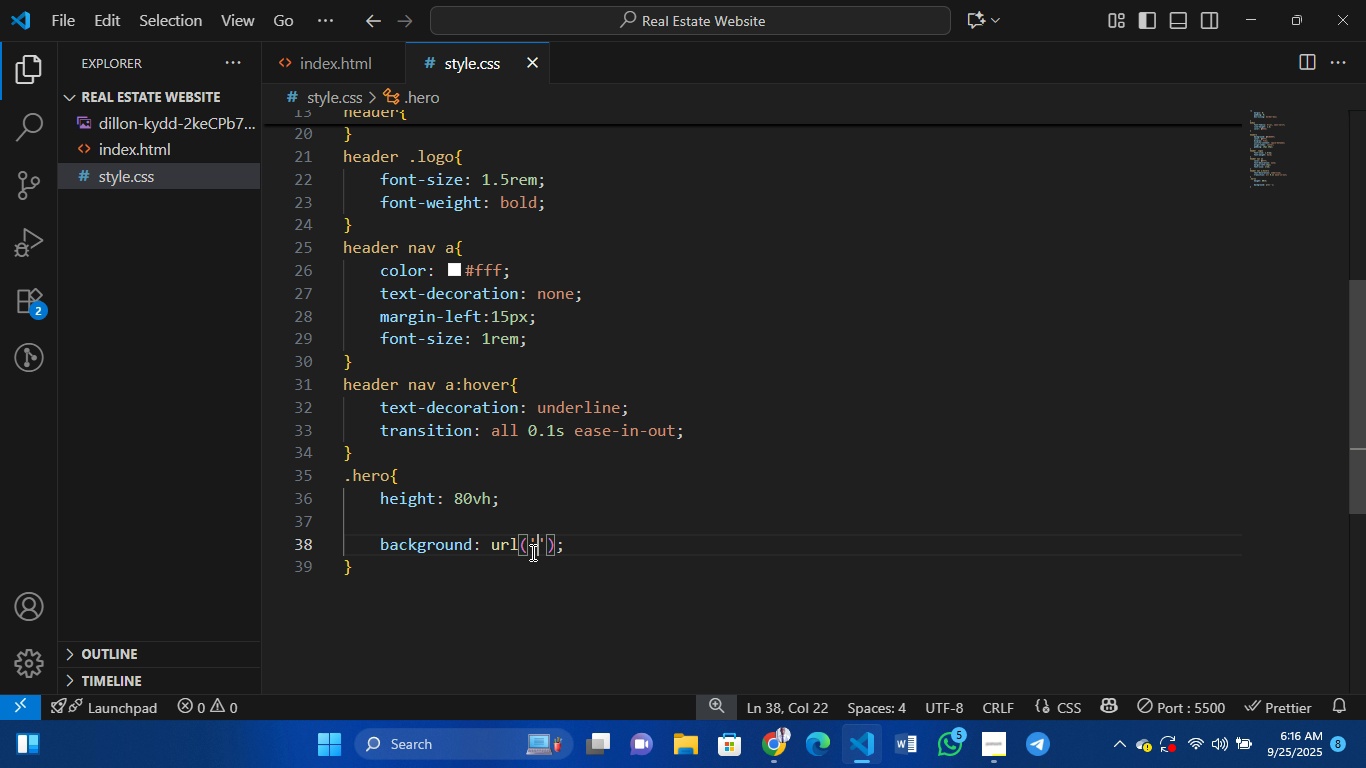 
key(D)
 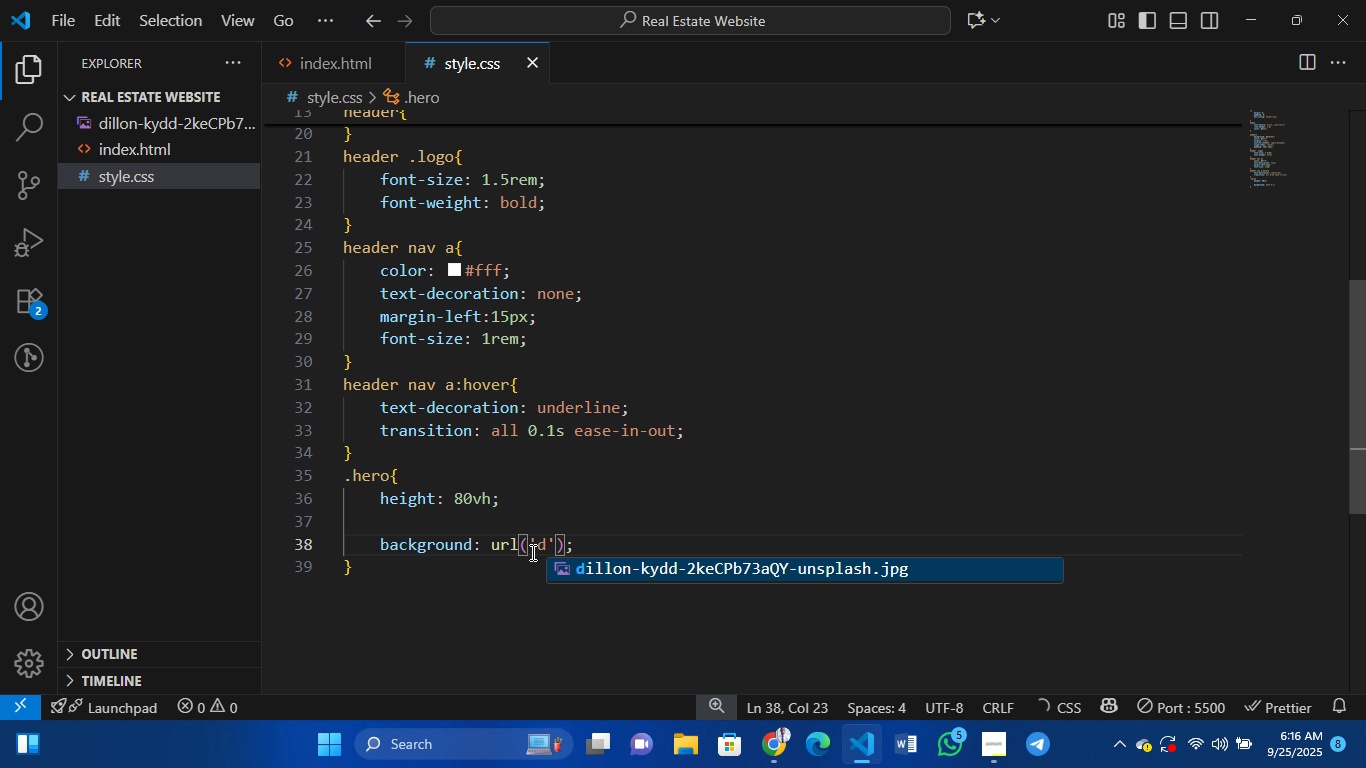 
key(Enter)
 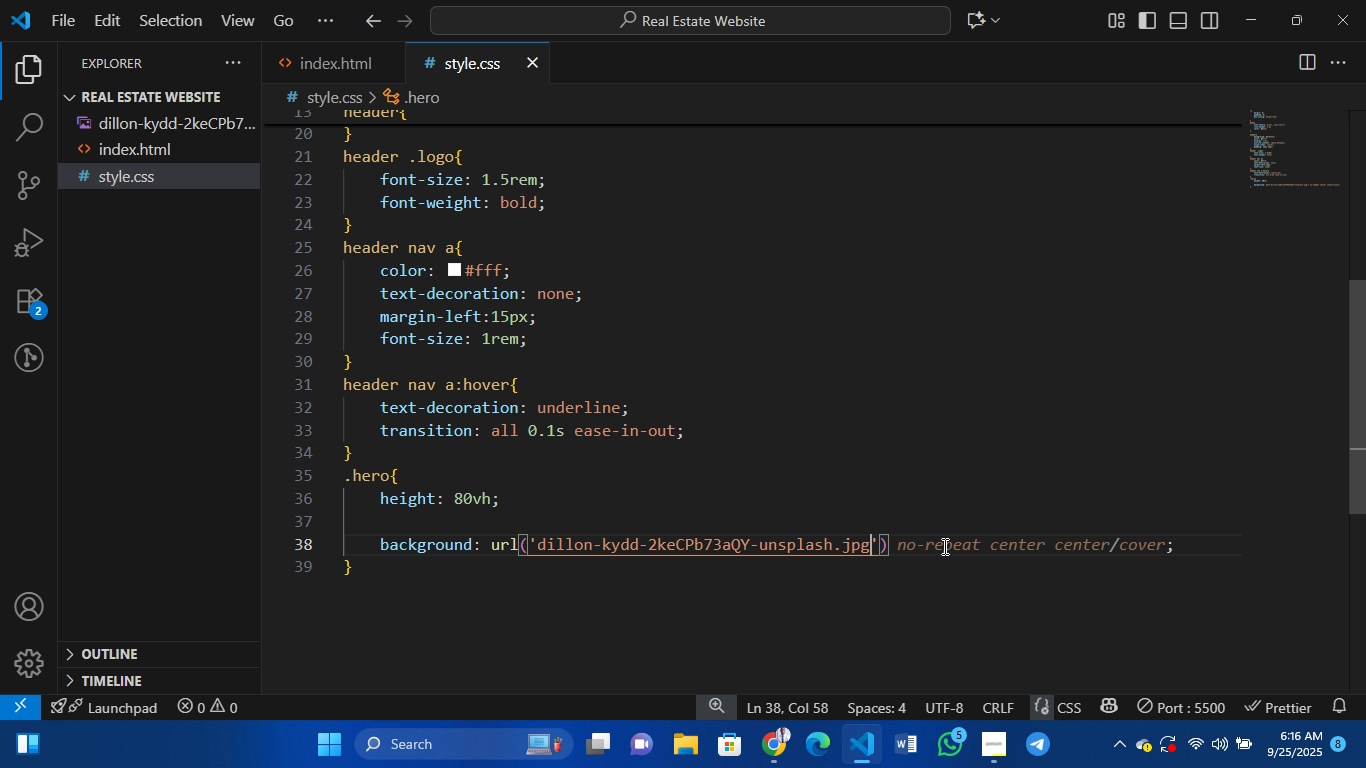 
left_click([943, 546])
 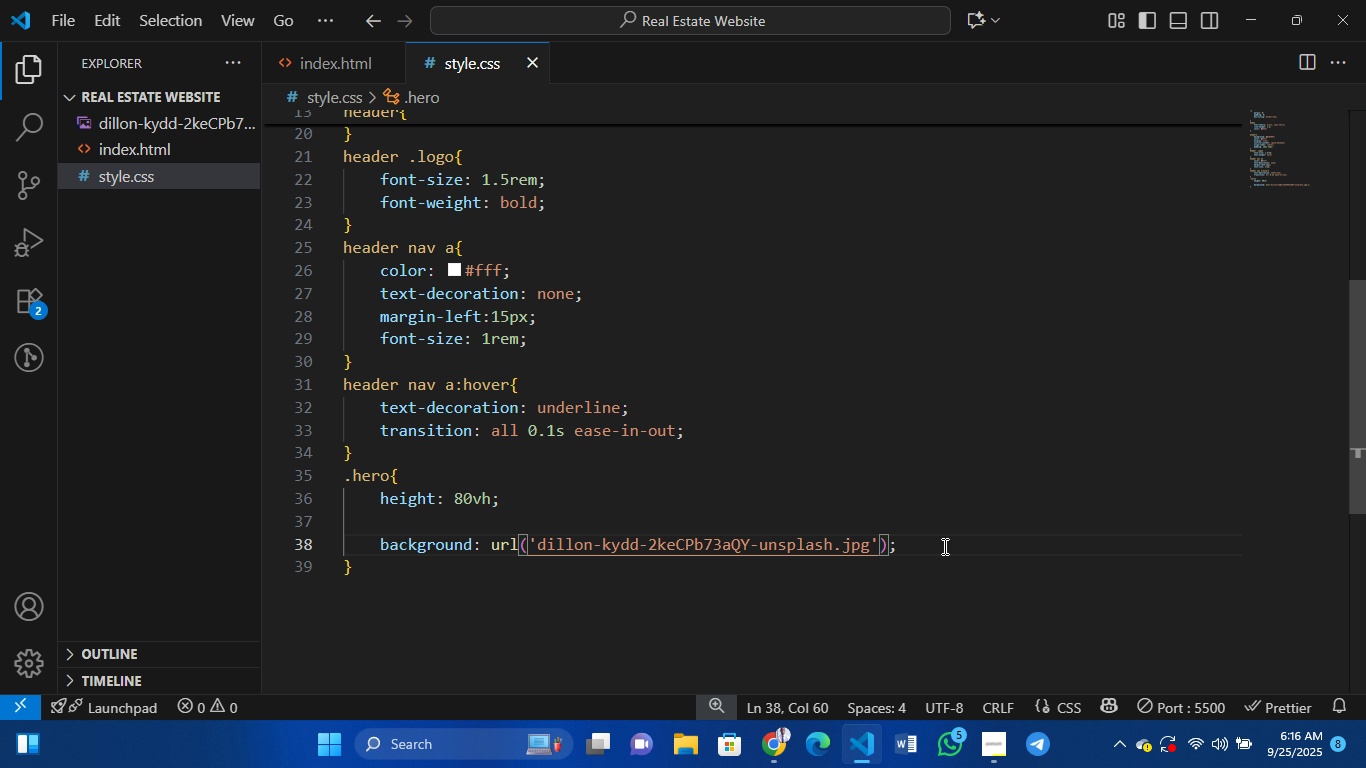 
key(ArrowRight)
 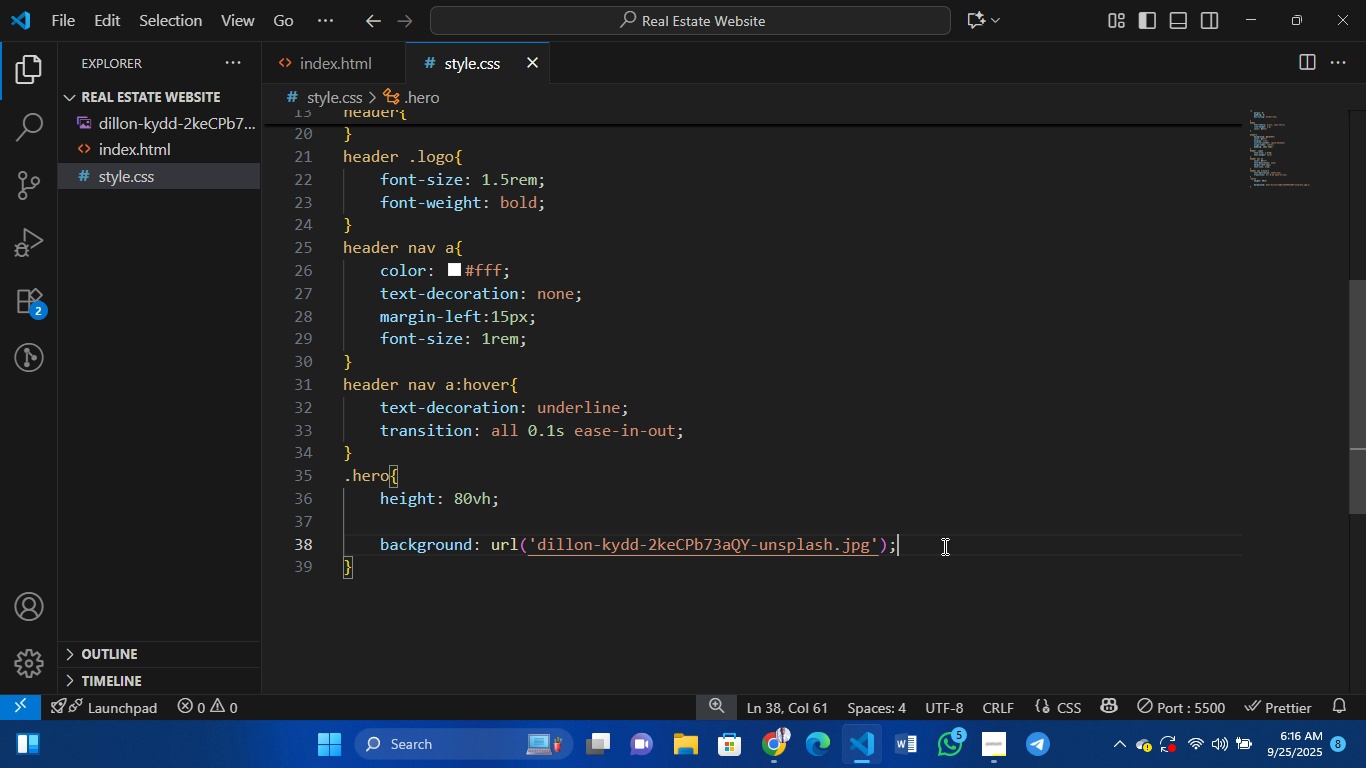 
key(Enter)
 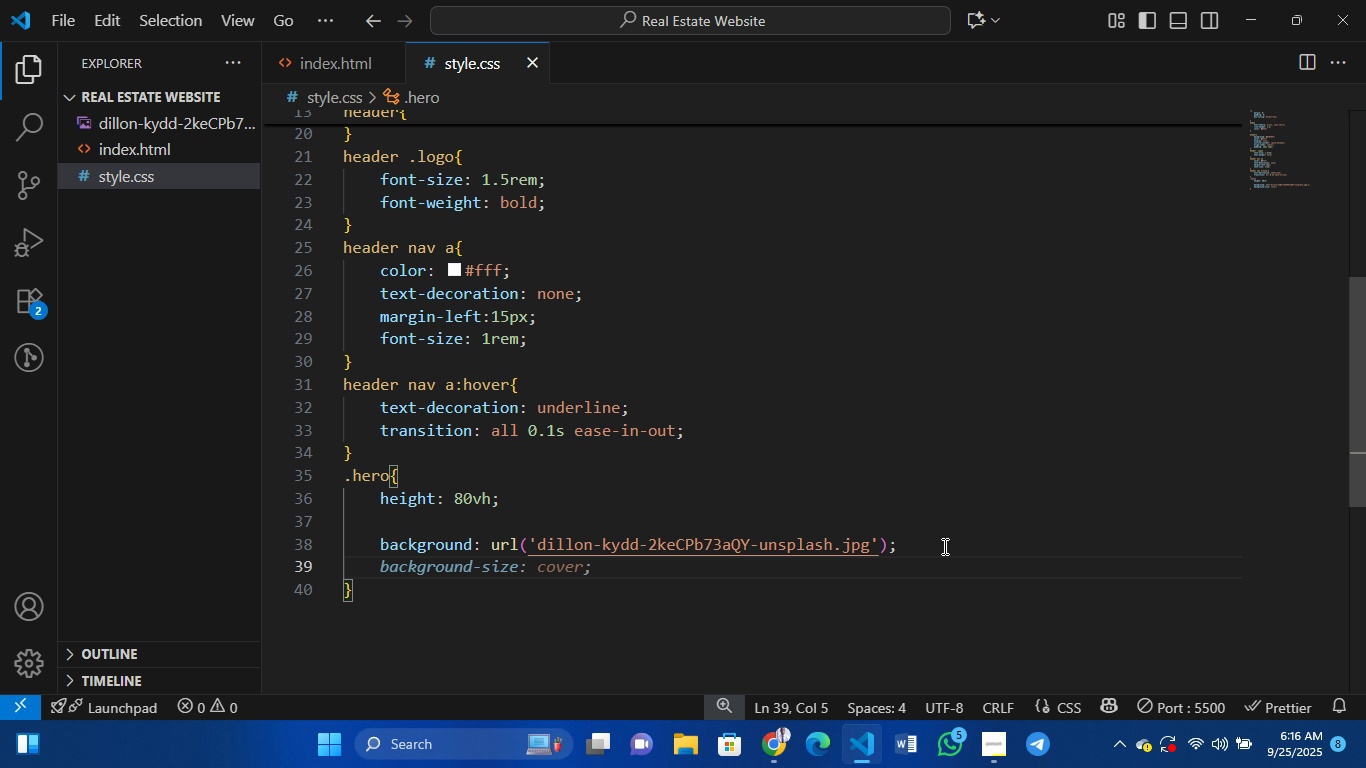 
wait(17.32)
 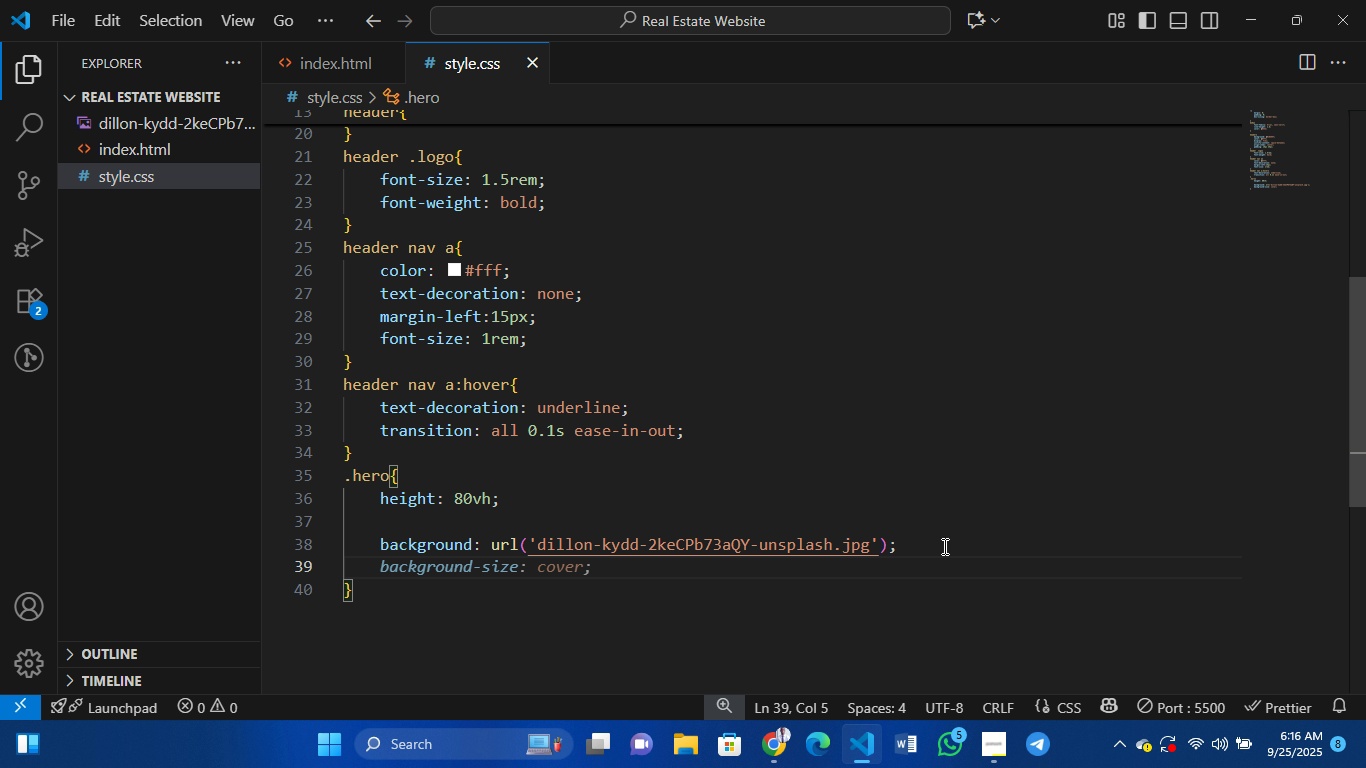 
left_click([885, 546])
 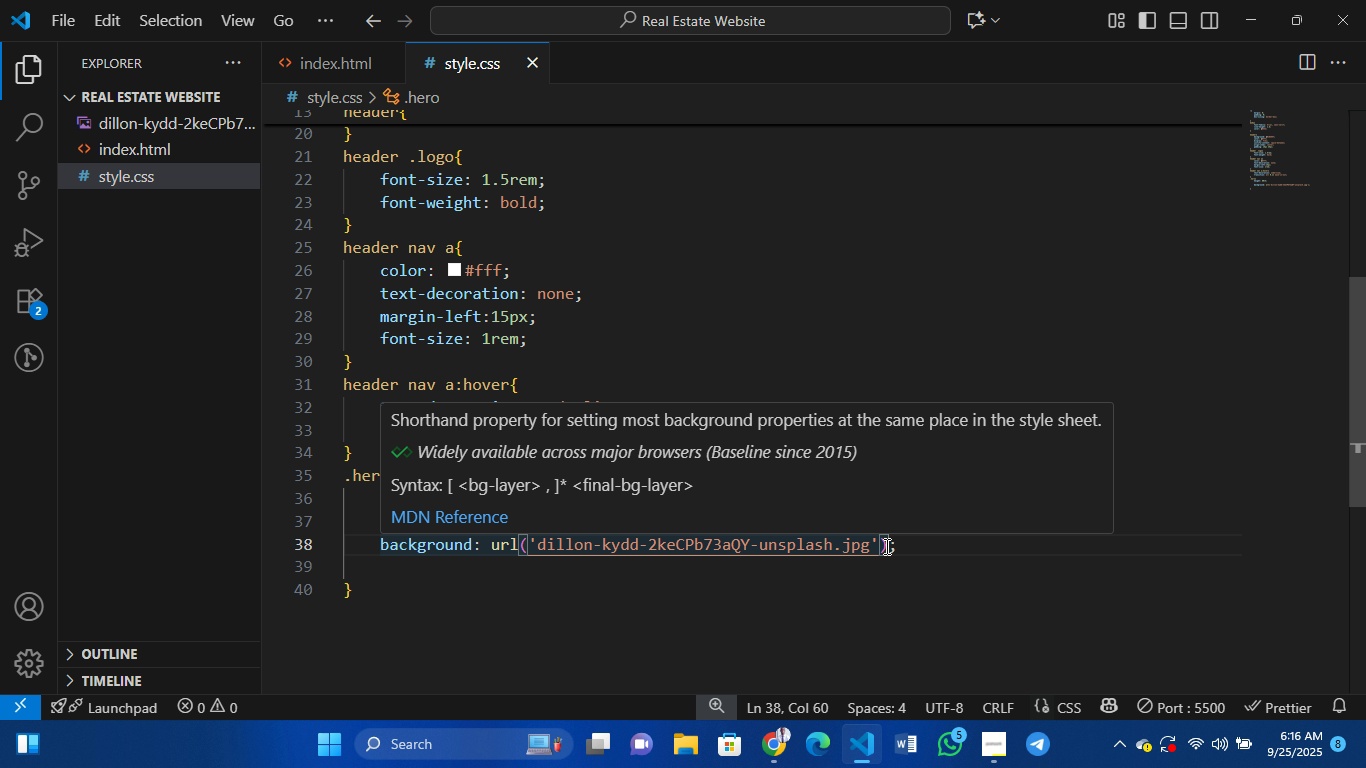 
type(cen)
 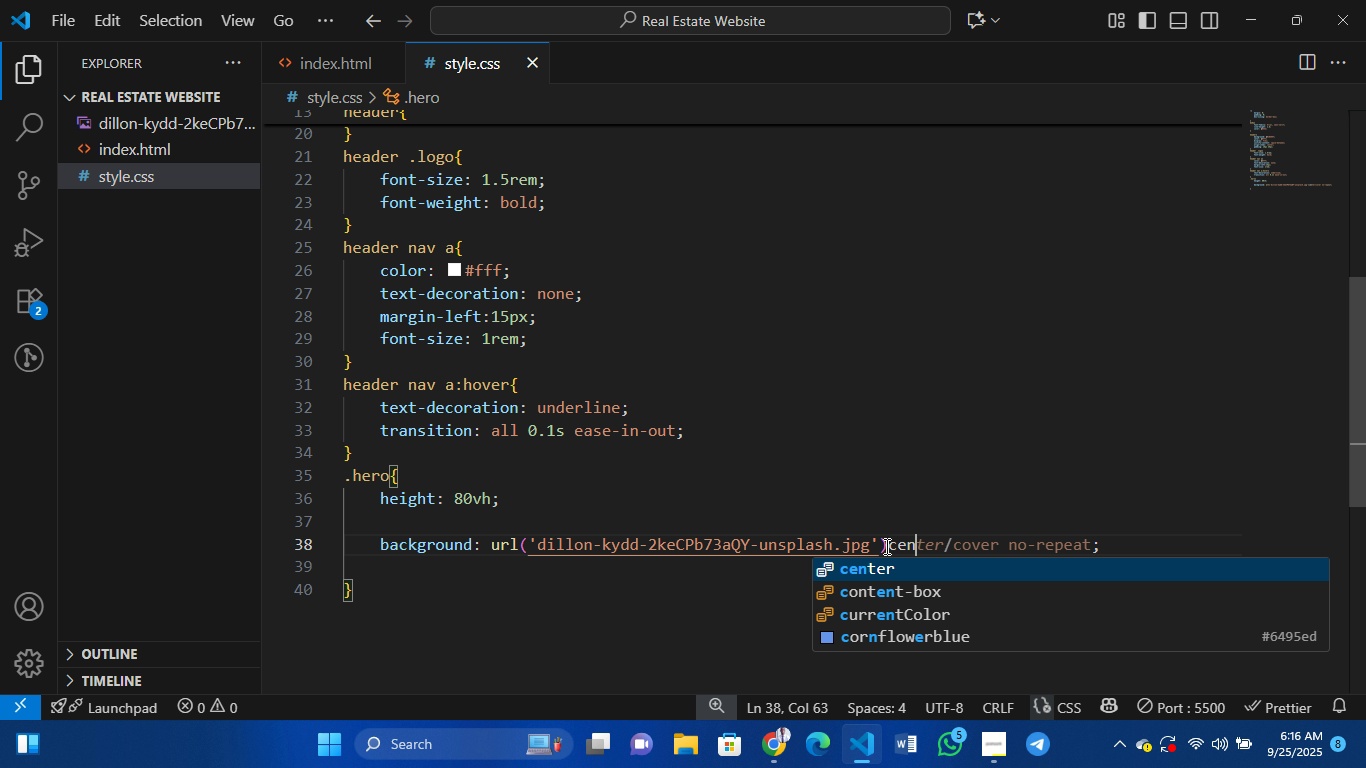 
key(Enter)
 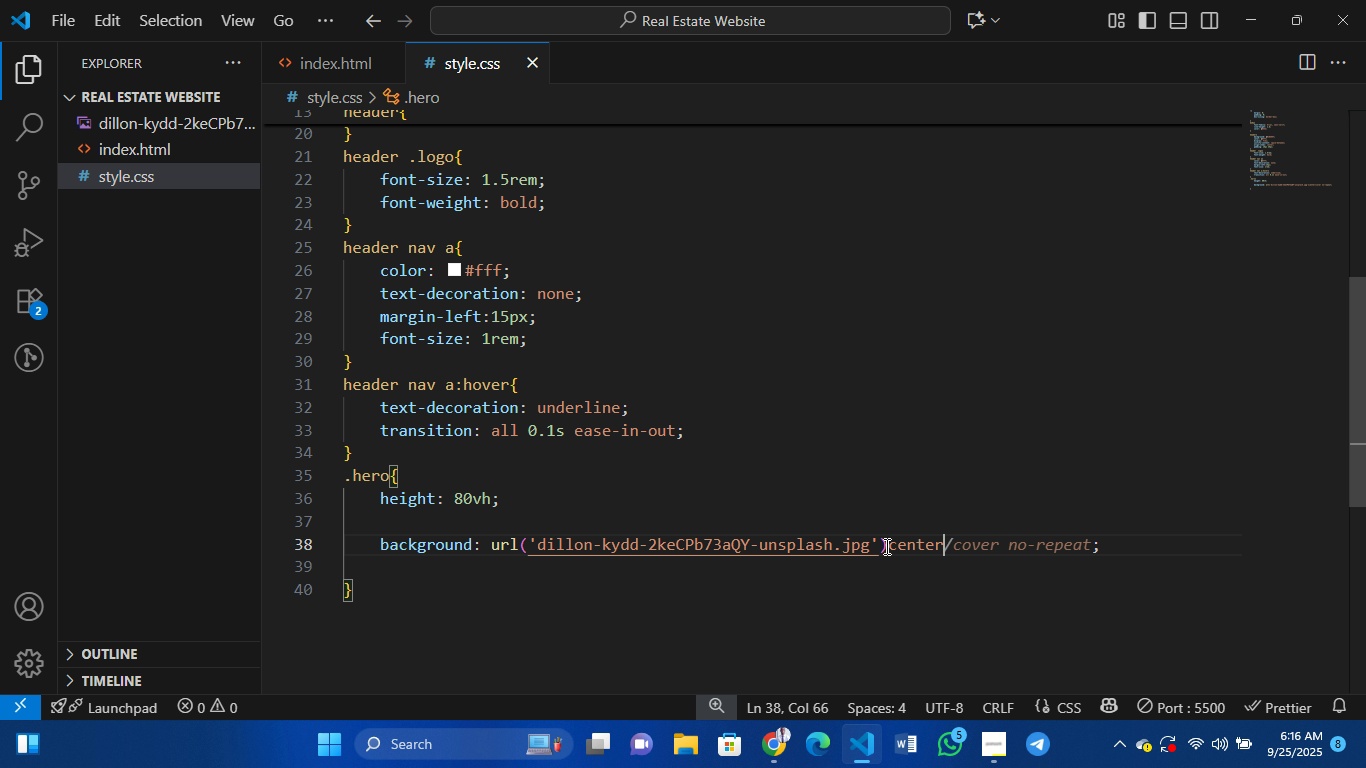 
key(Tab)
 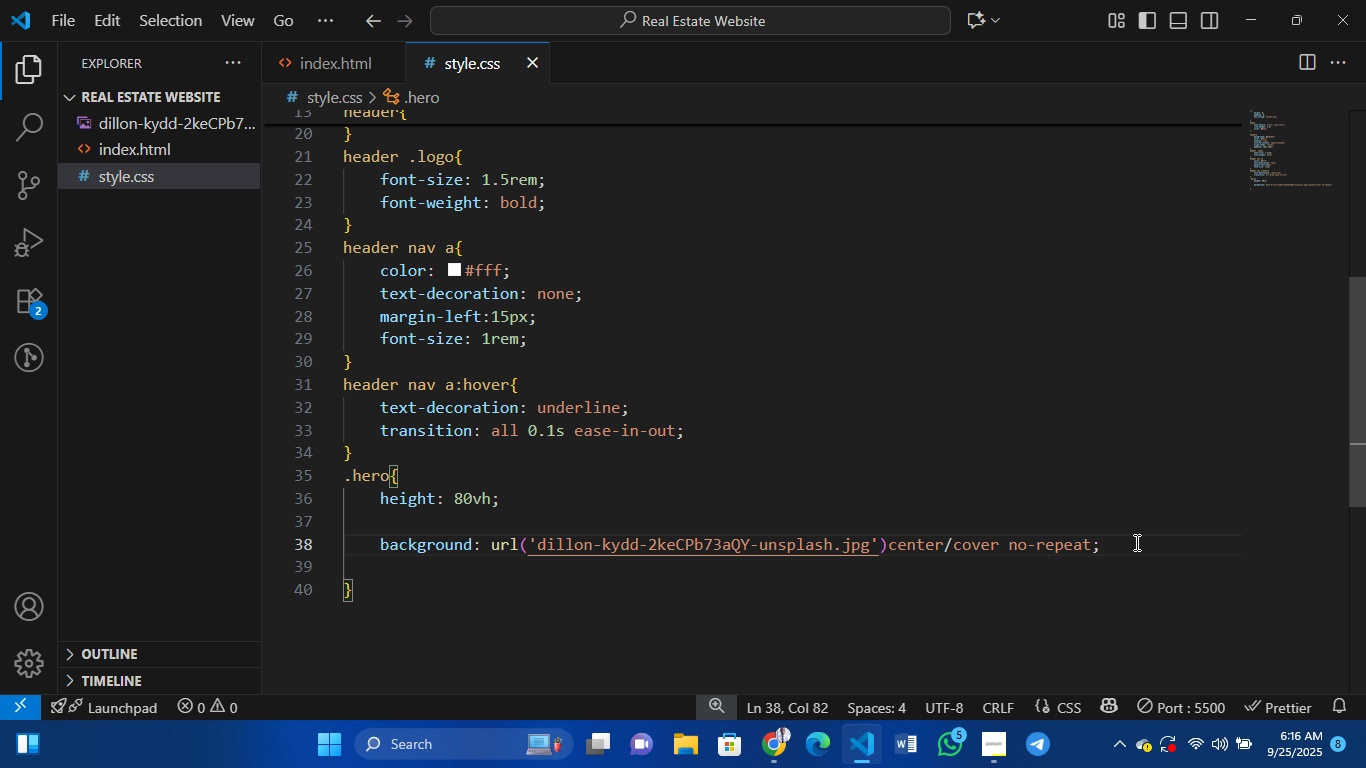 
left_click([1135, 542])
 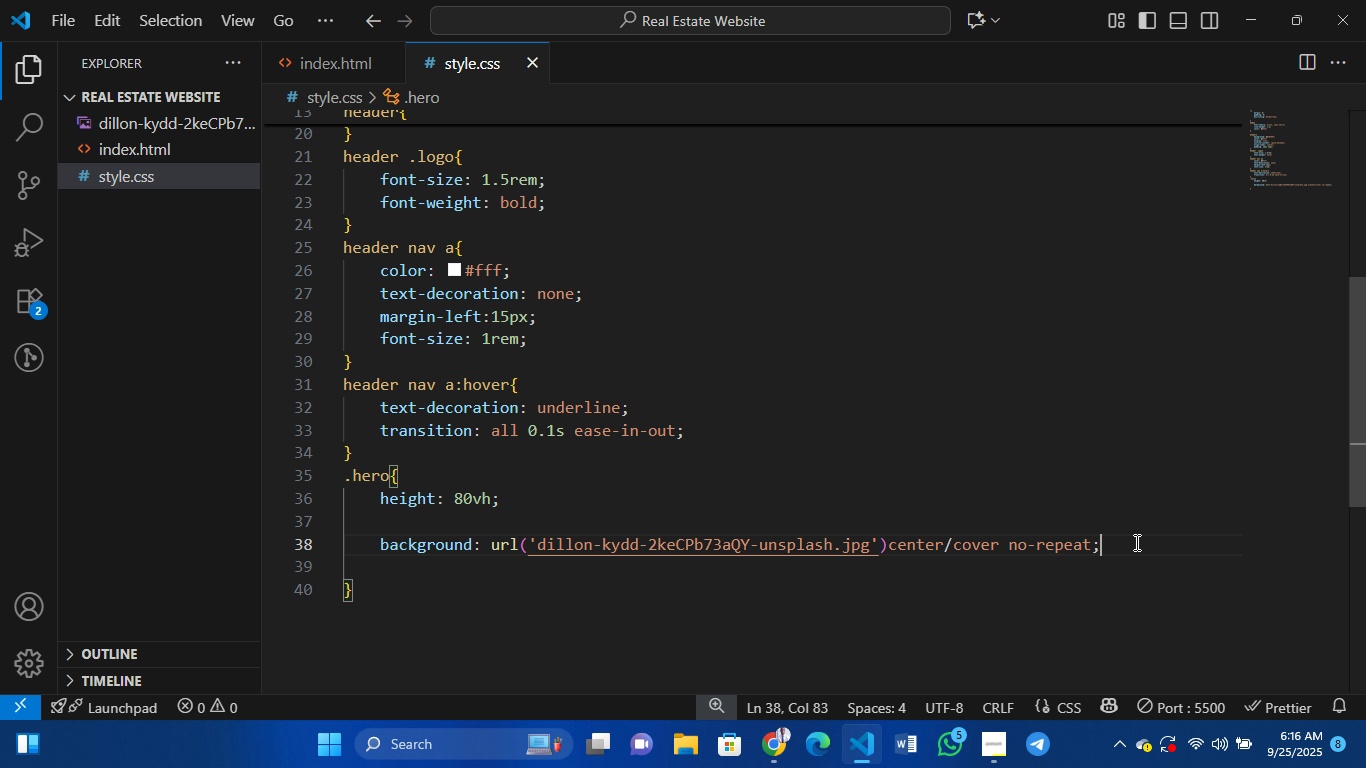 
key(Enter)
 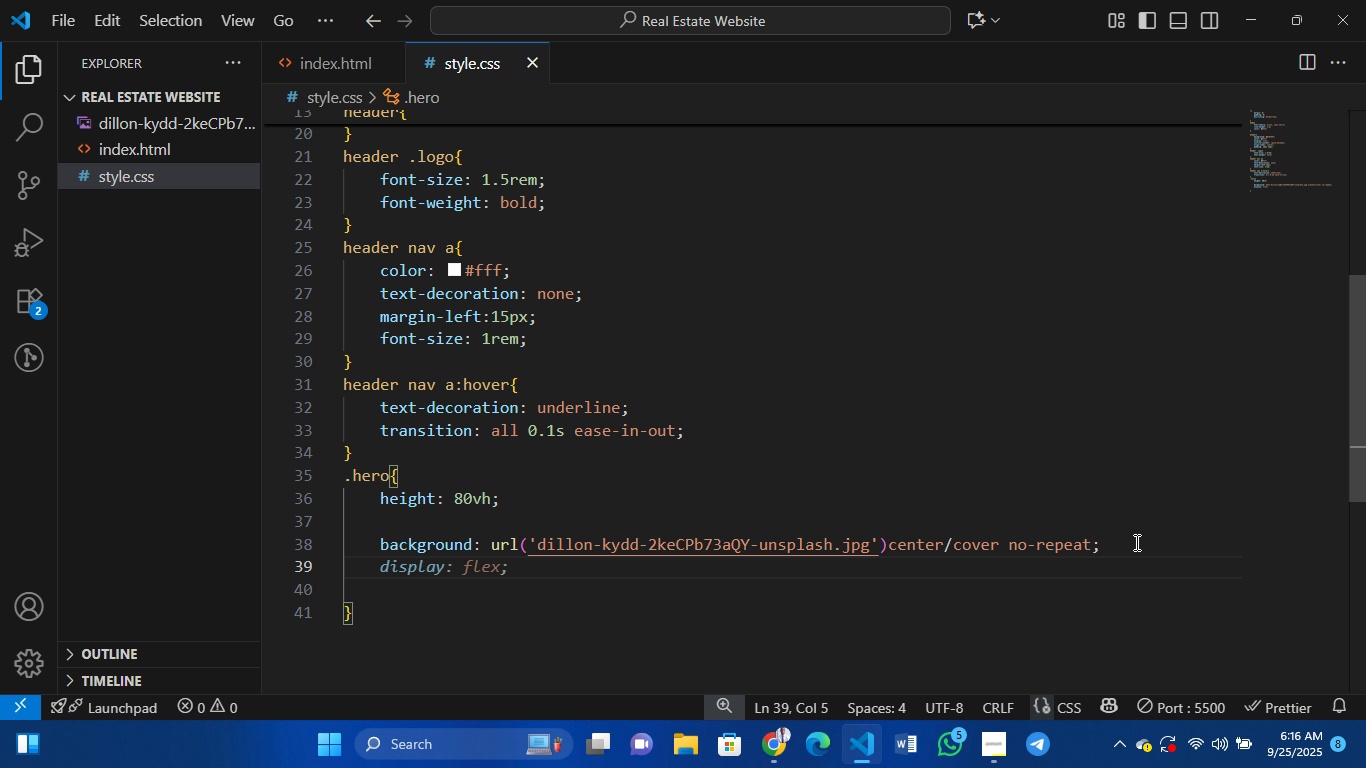 
type(dis)
key(Tab)
key(Tab)
 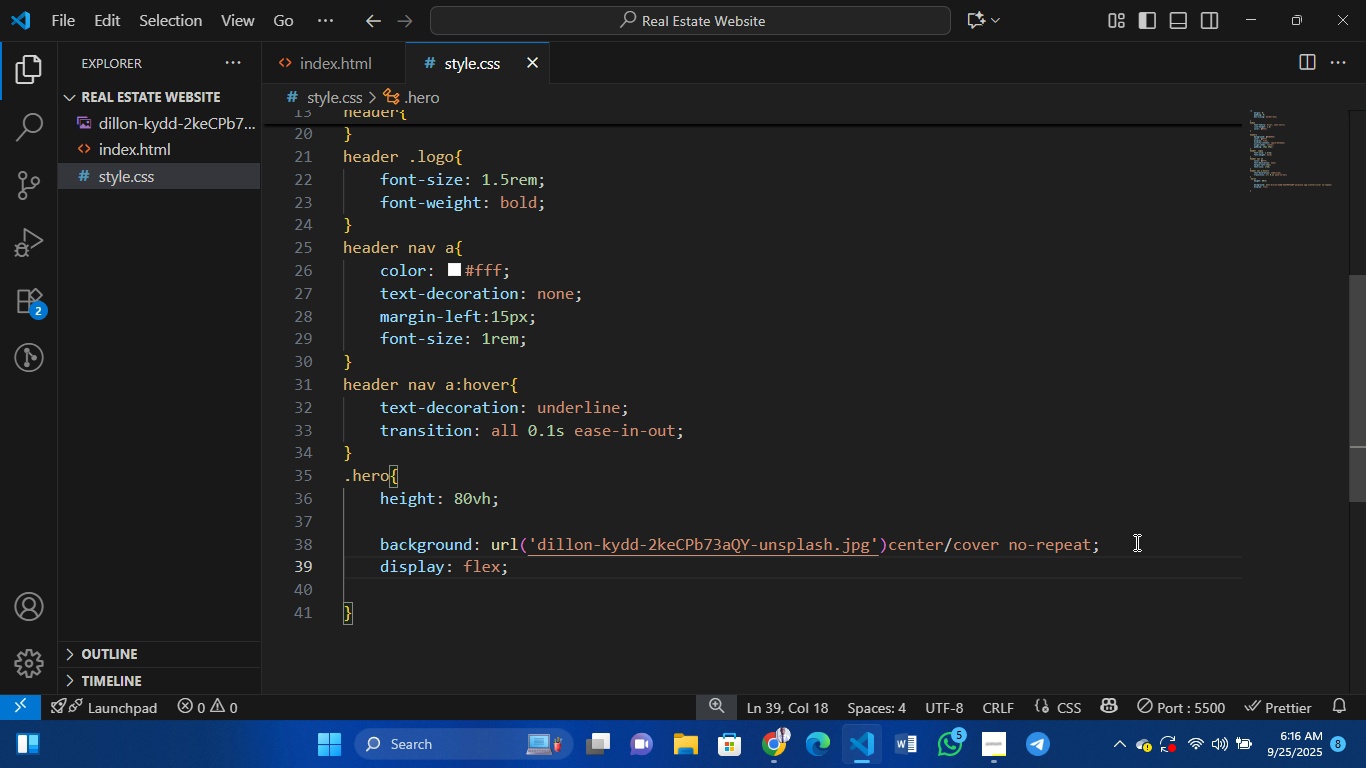 
key(ArrowRight)
 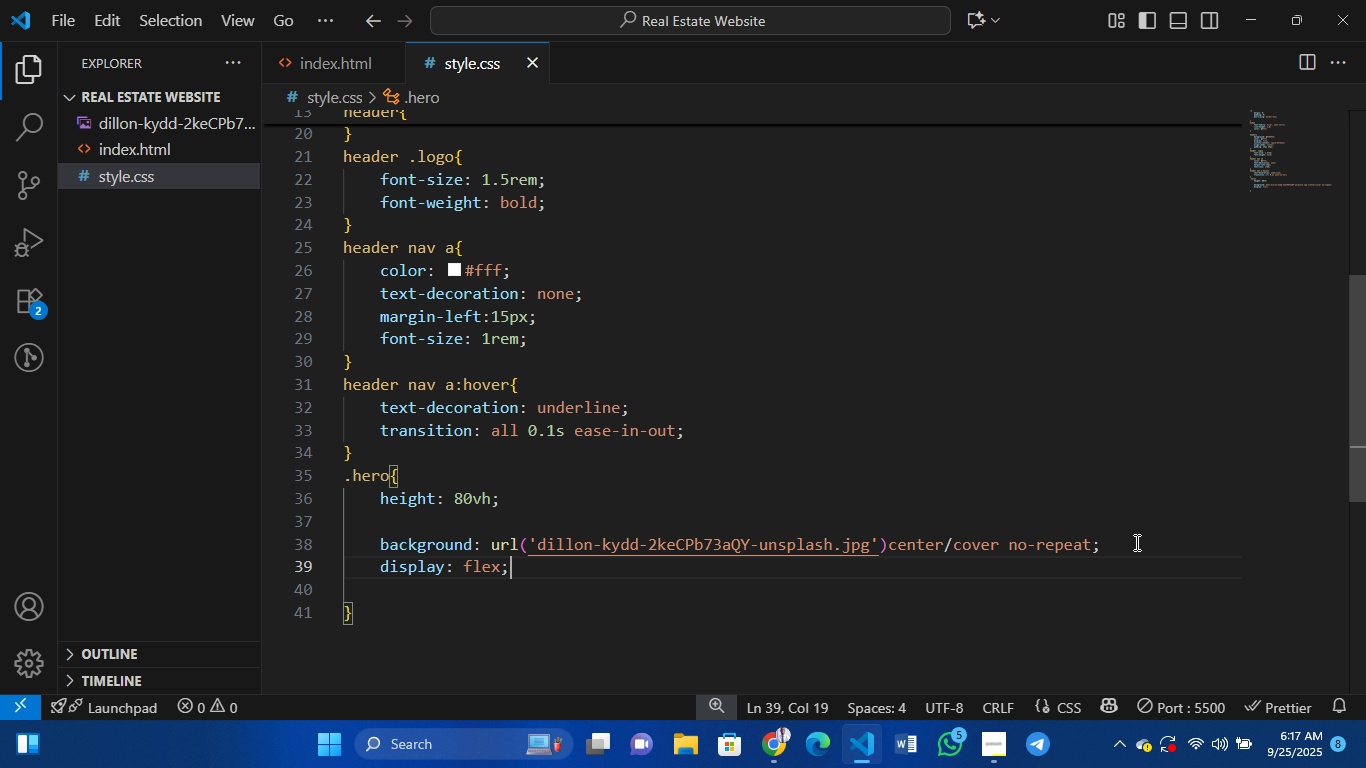 
key(Enter)
 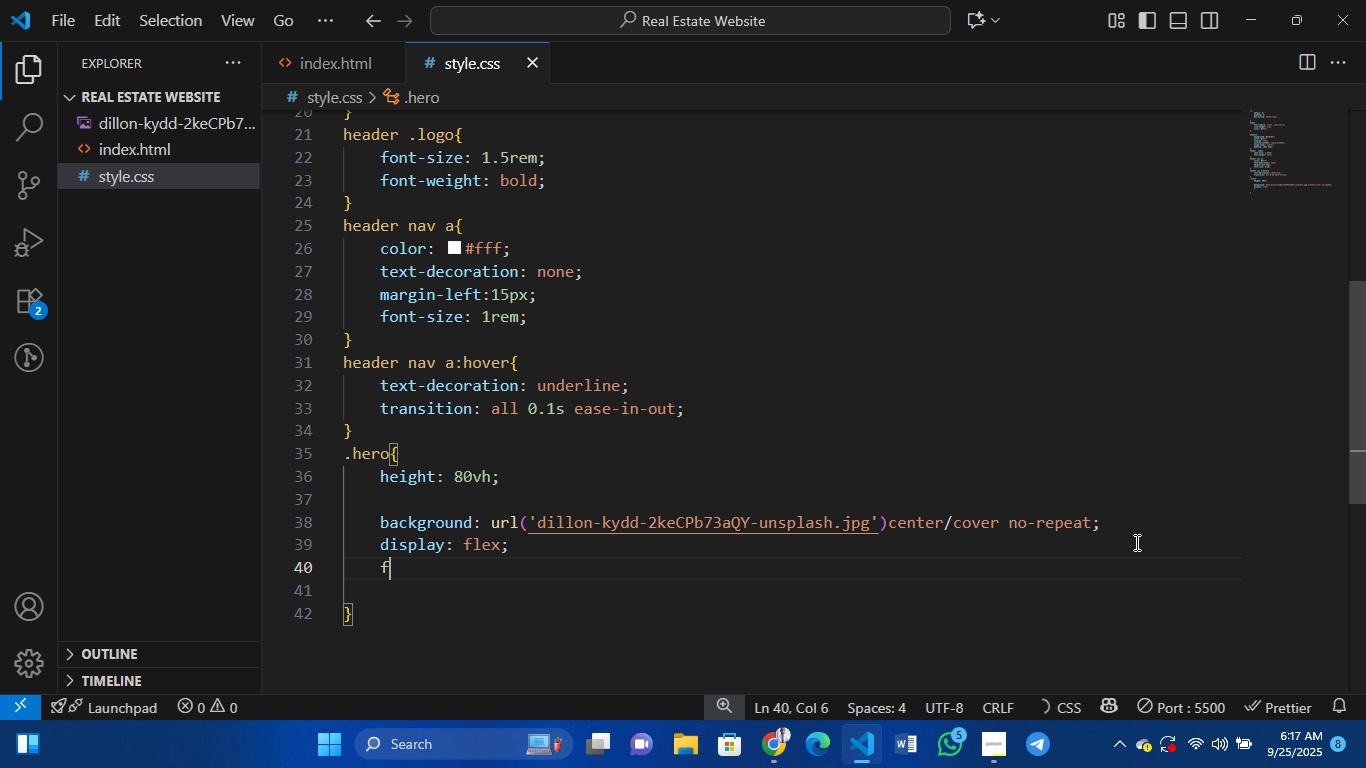 
type(fe)
key(Backspace)
type(lex)
 